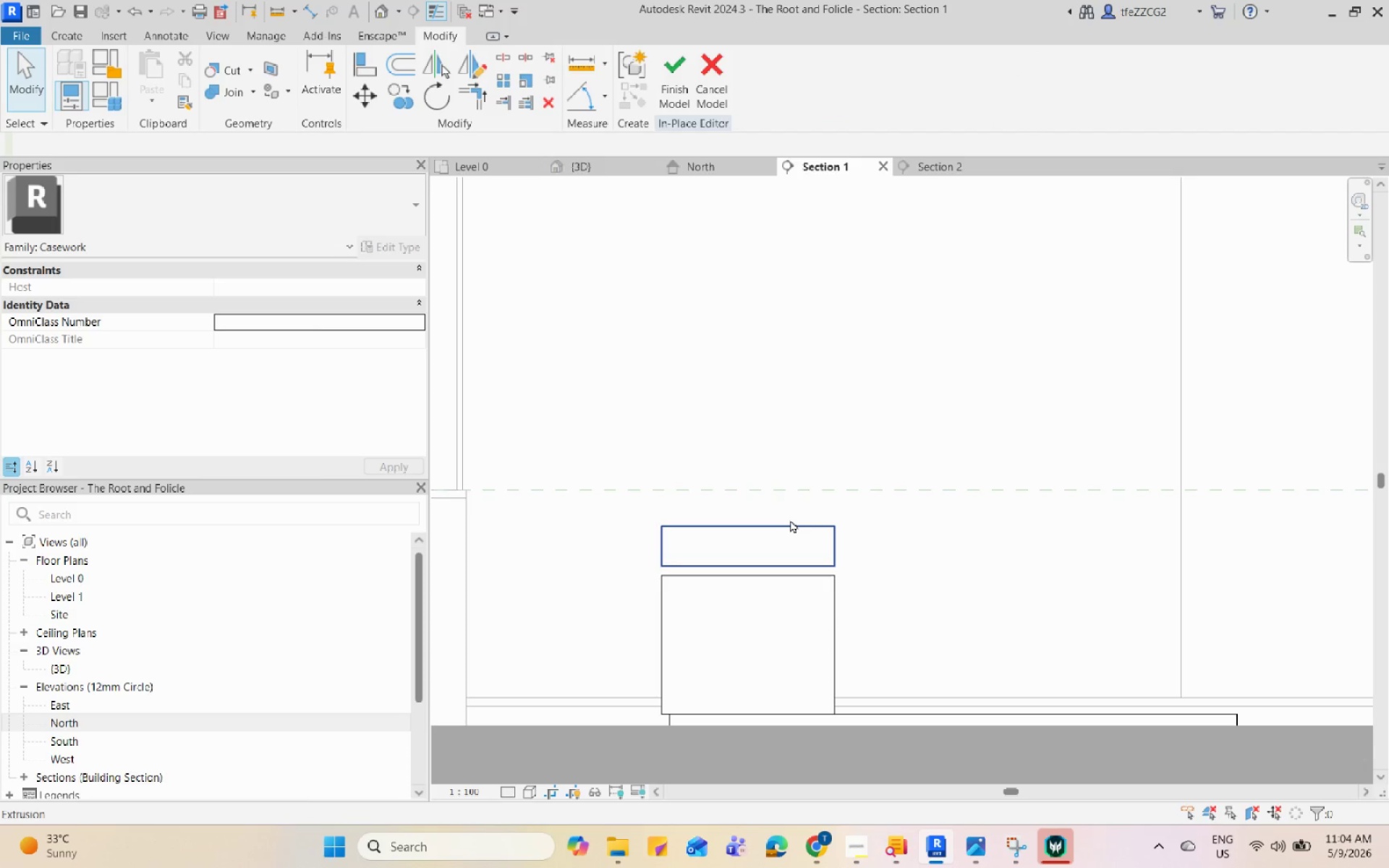 
scroll: coordinate [760, 558], scroll_direction: up, amount: 3.0
 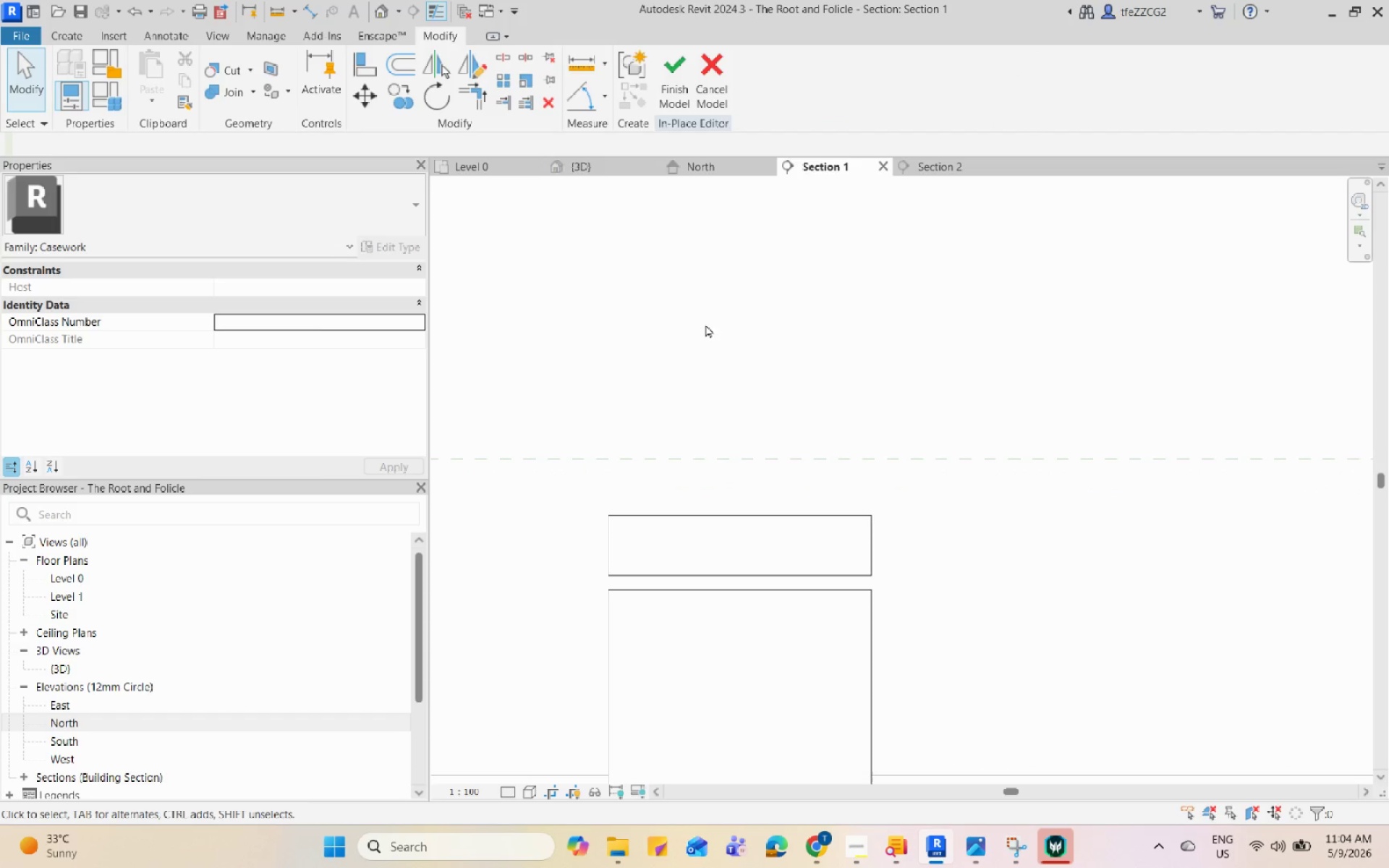 
left_click([586, 174])
 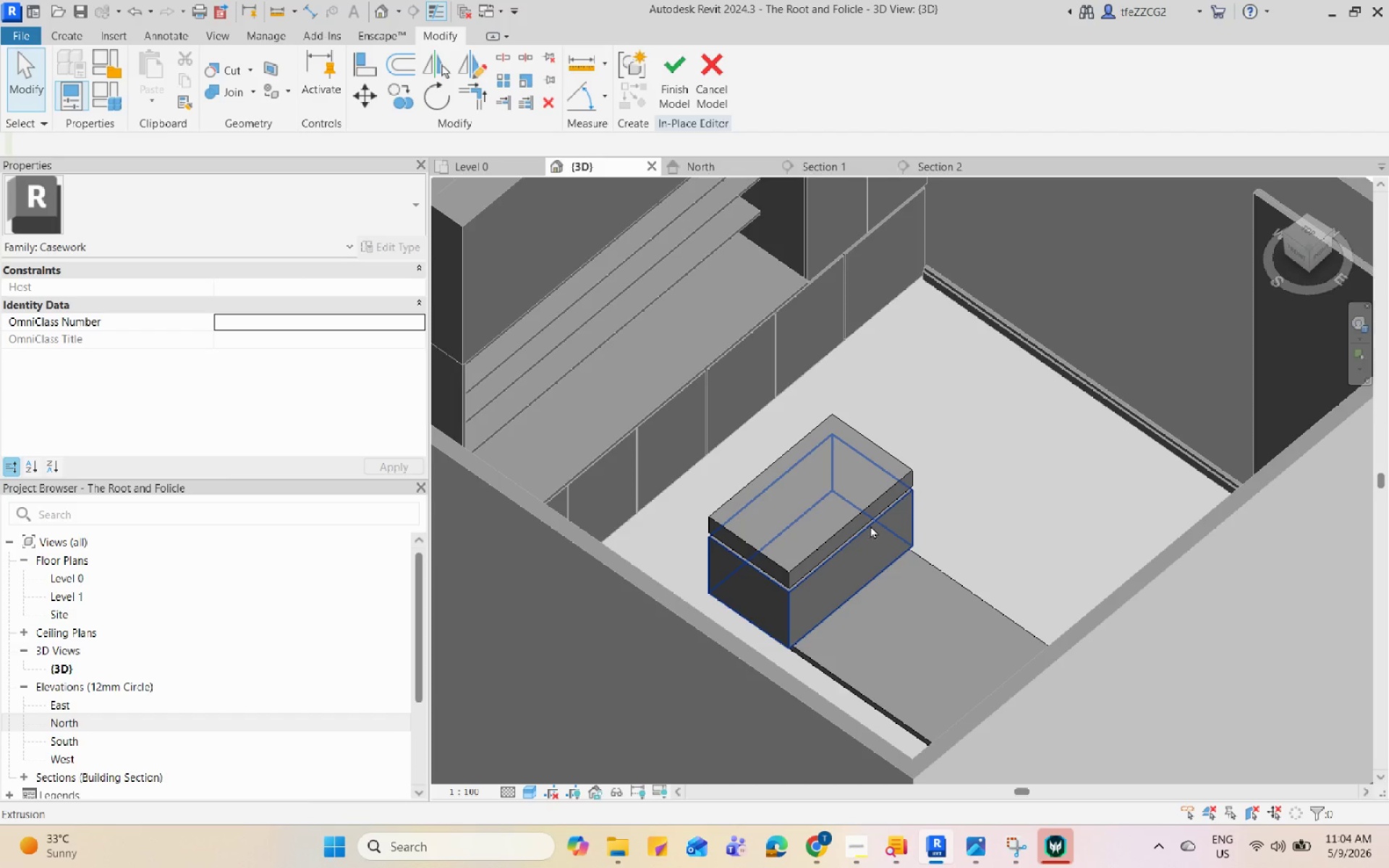 
scroll: coordinate [901, 506], scroll_direction: up, amount: 4.0
 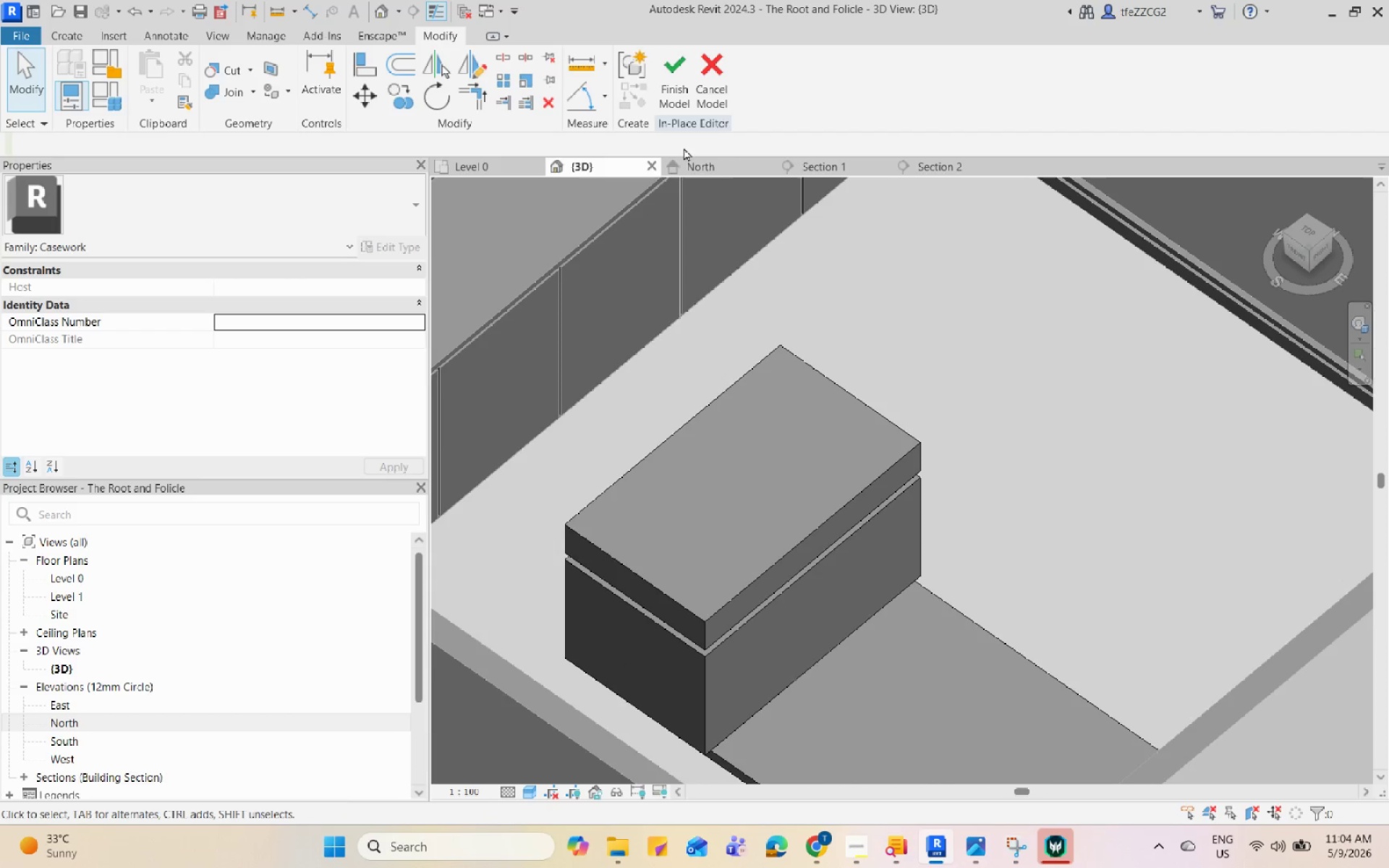 
left_click([726, 169])
 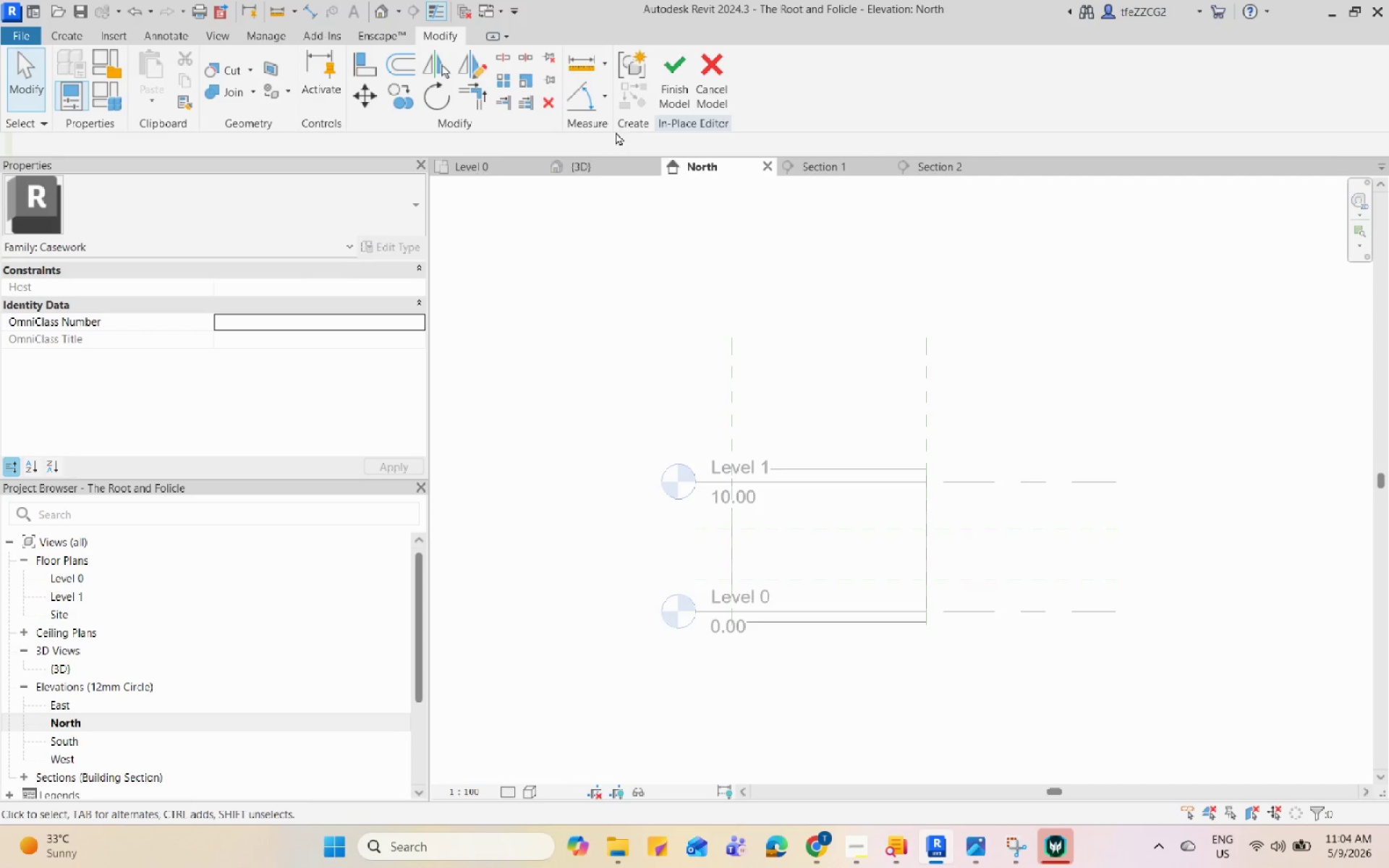 
left_click([483, 161])
 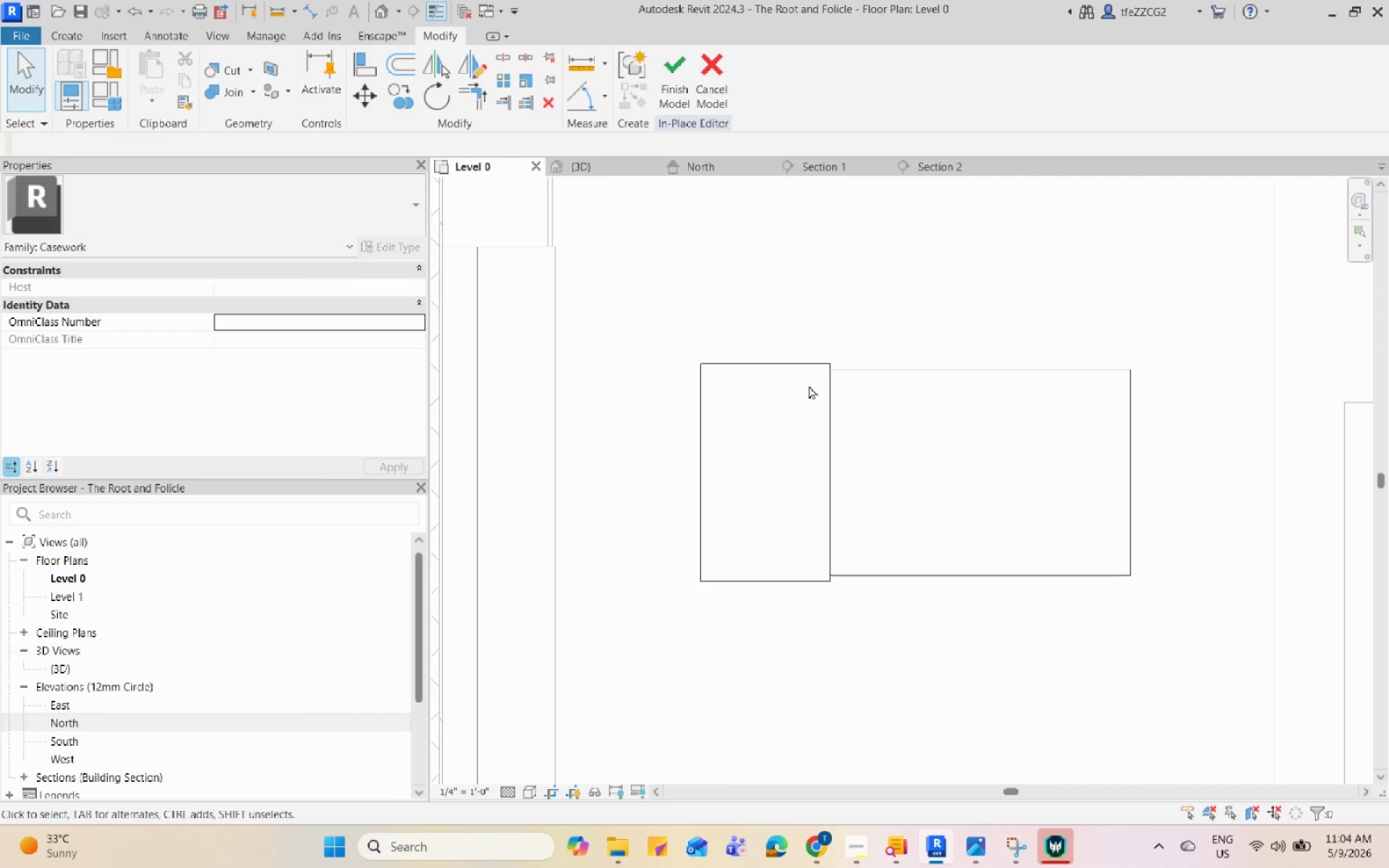 
left_click([816, 366])
 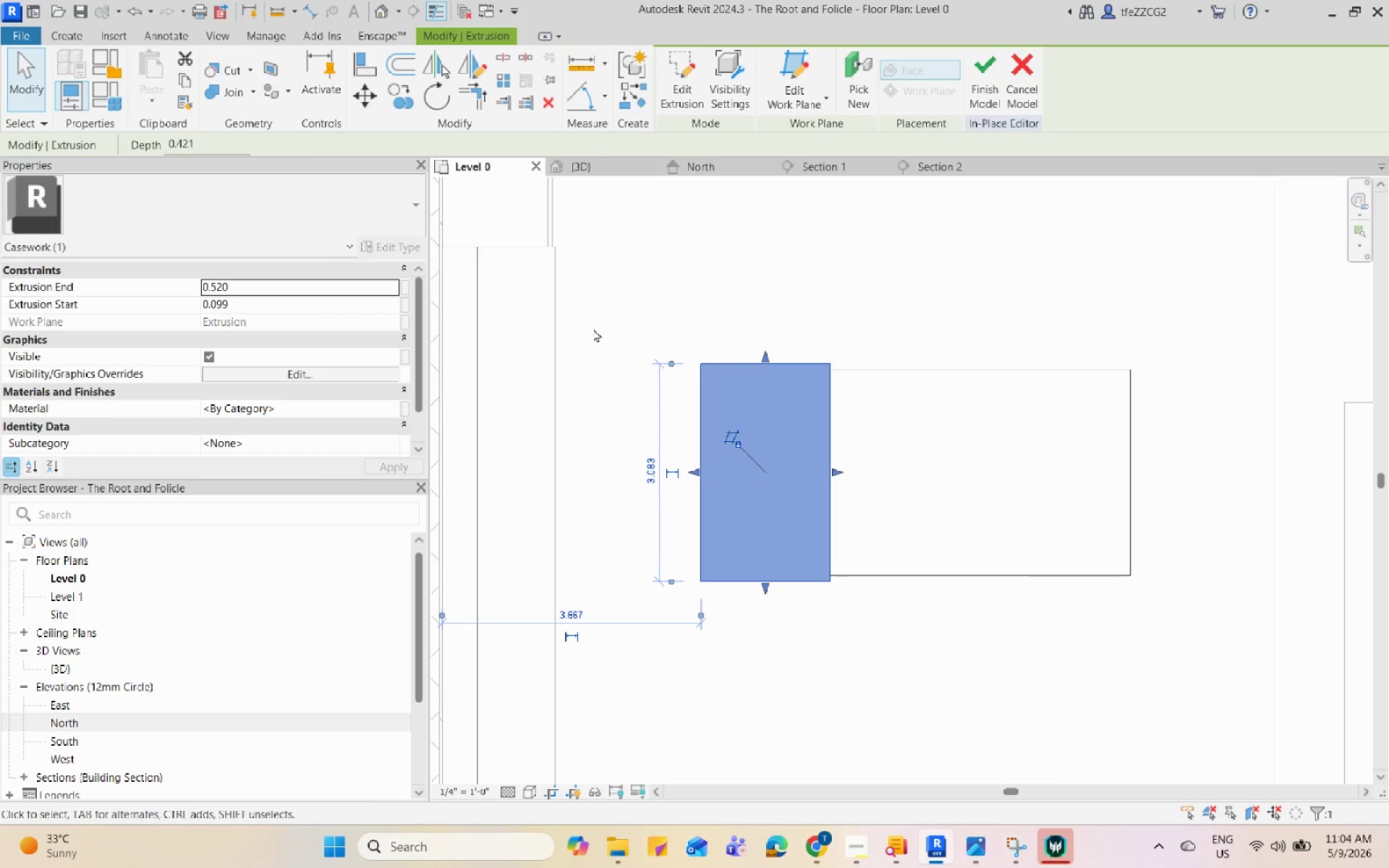 
key(Escape)
 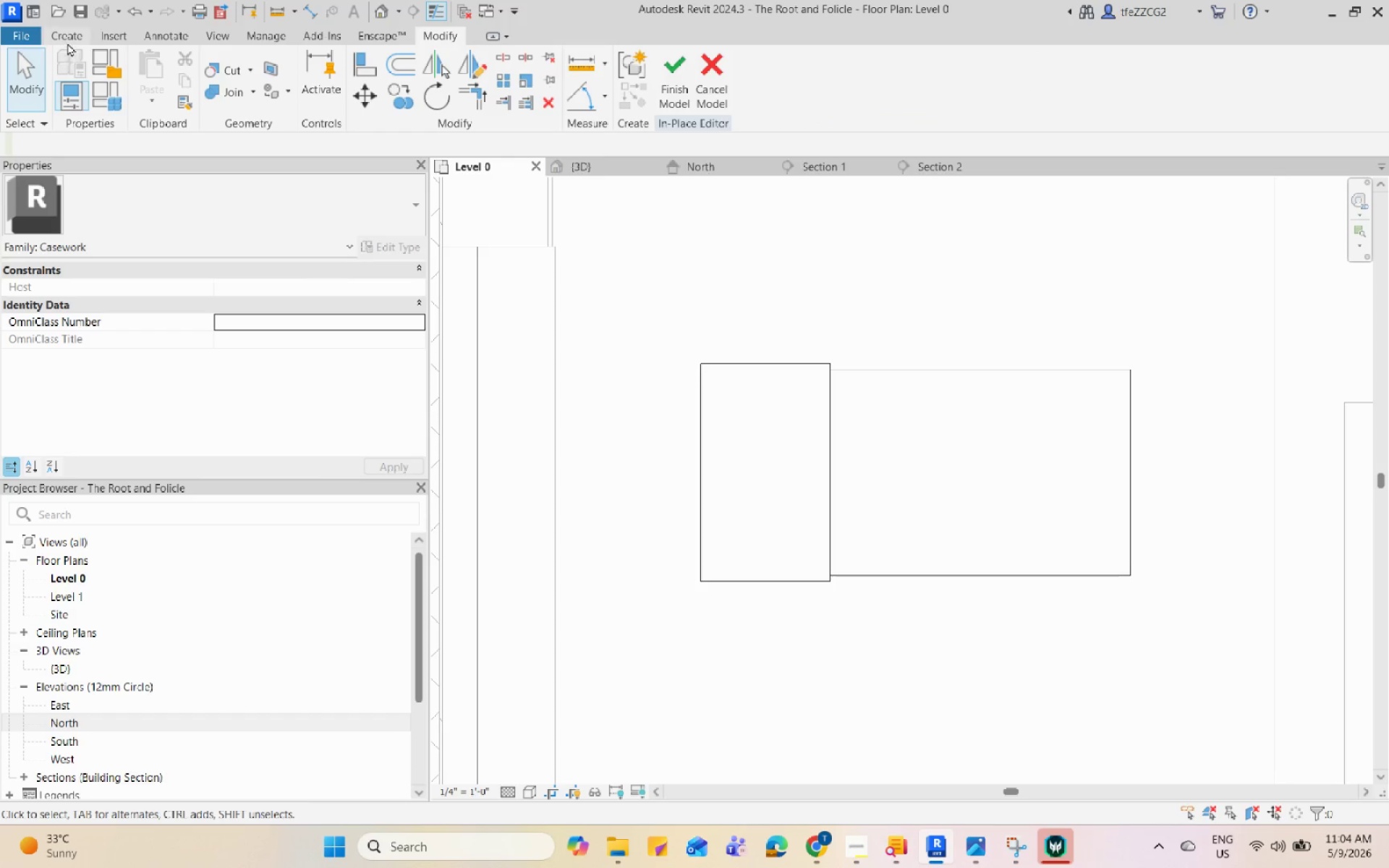 
left_click([67, 40])
 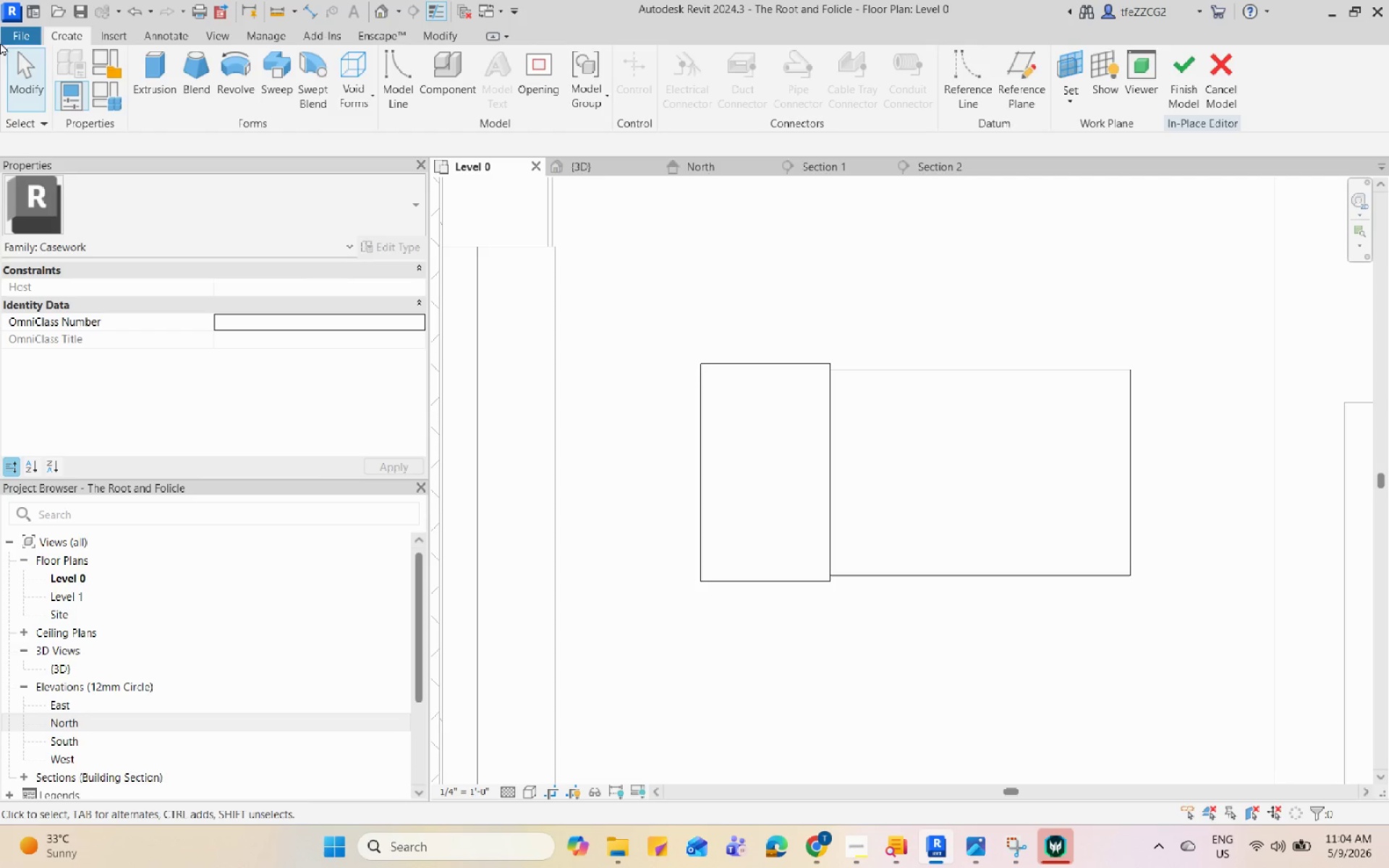 
left_click_drag(start_coordinate=[106, 33], to_coordinate=[67, 33])
 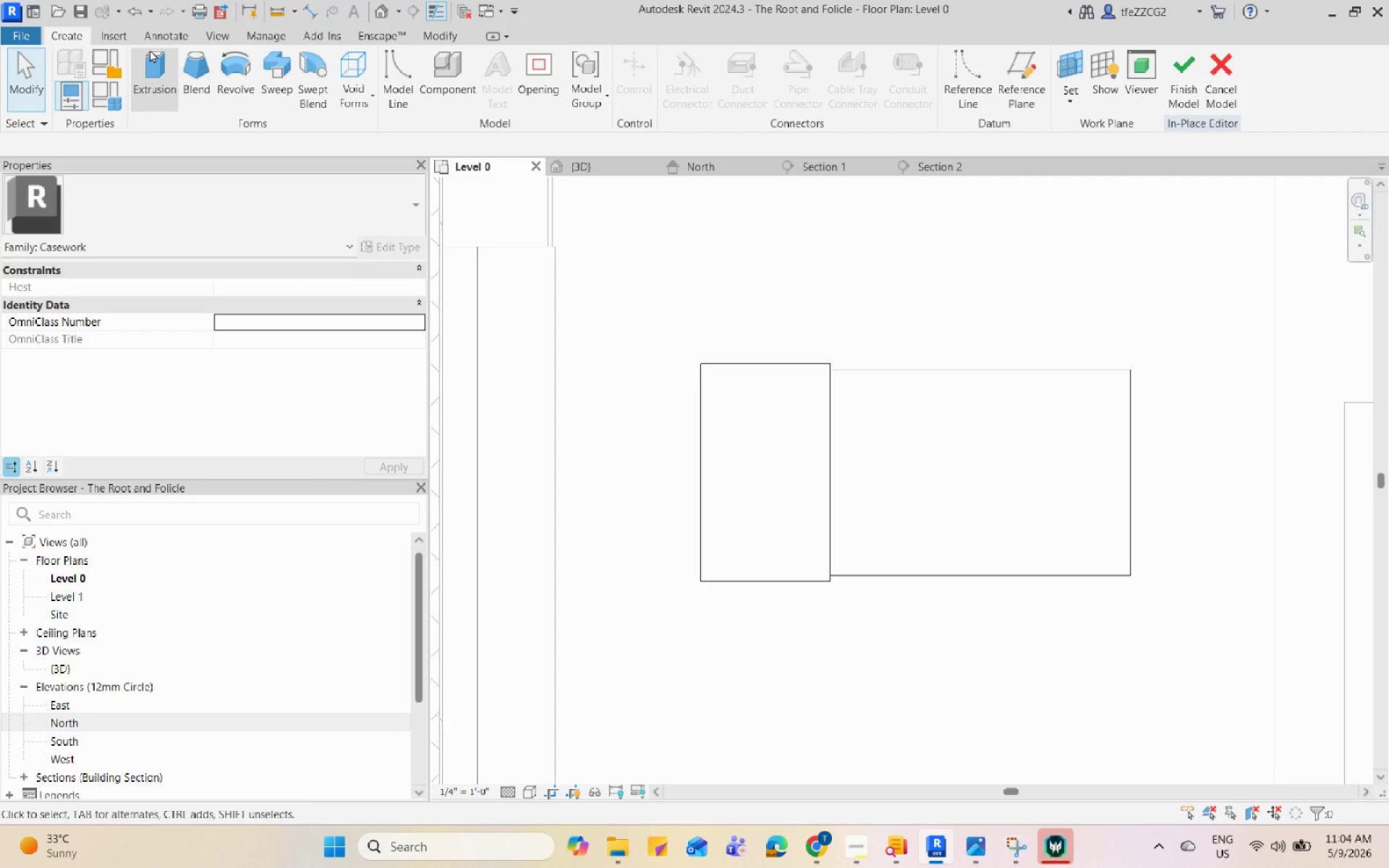 
double_click([149, 50])
 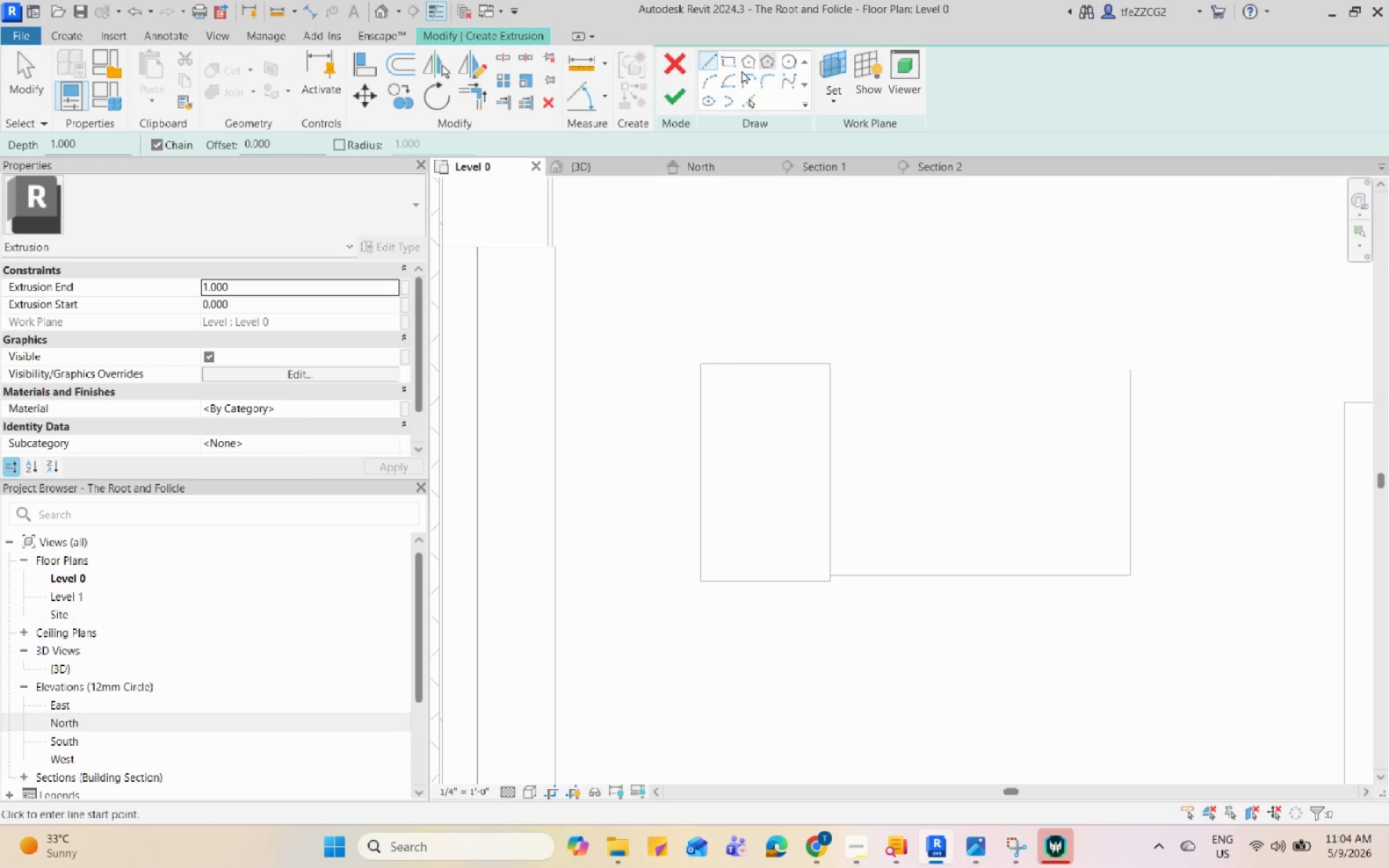 
left_click([734, 60])
 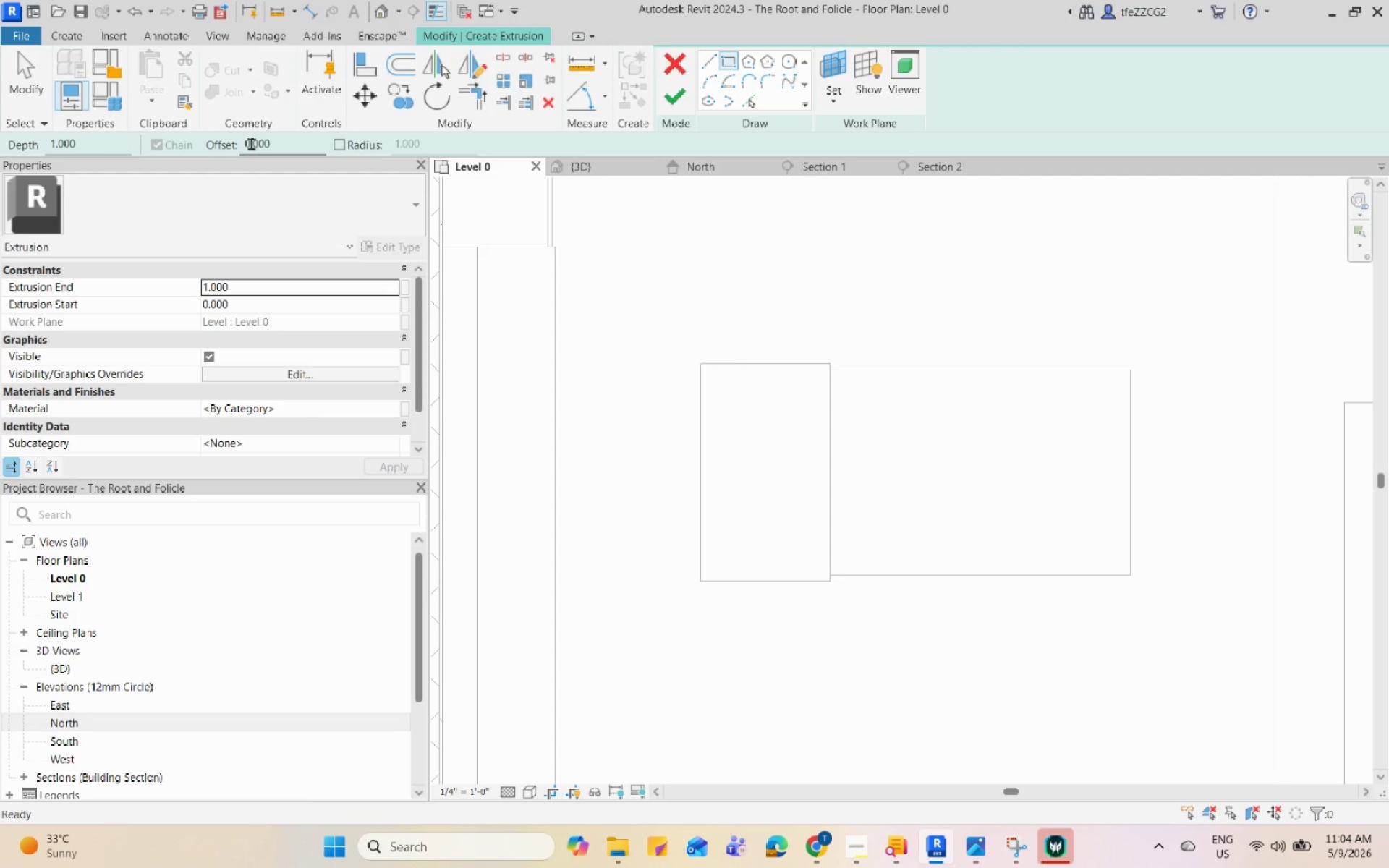 
left_click_drag(start_coordinate=[278, 138], to_coordinate=[254, 137])
 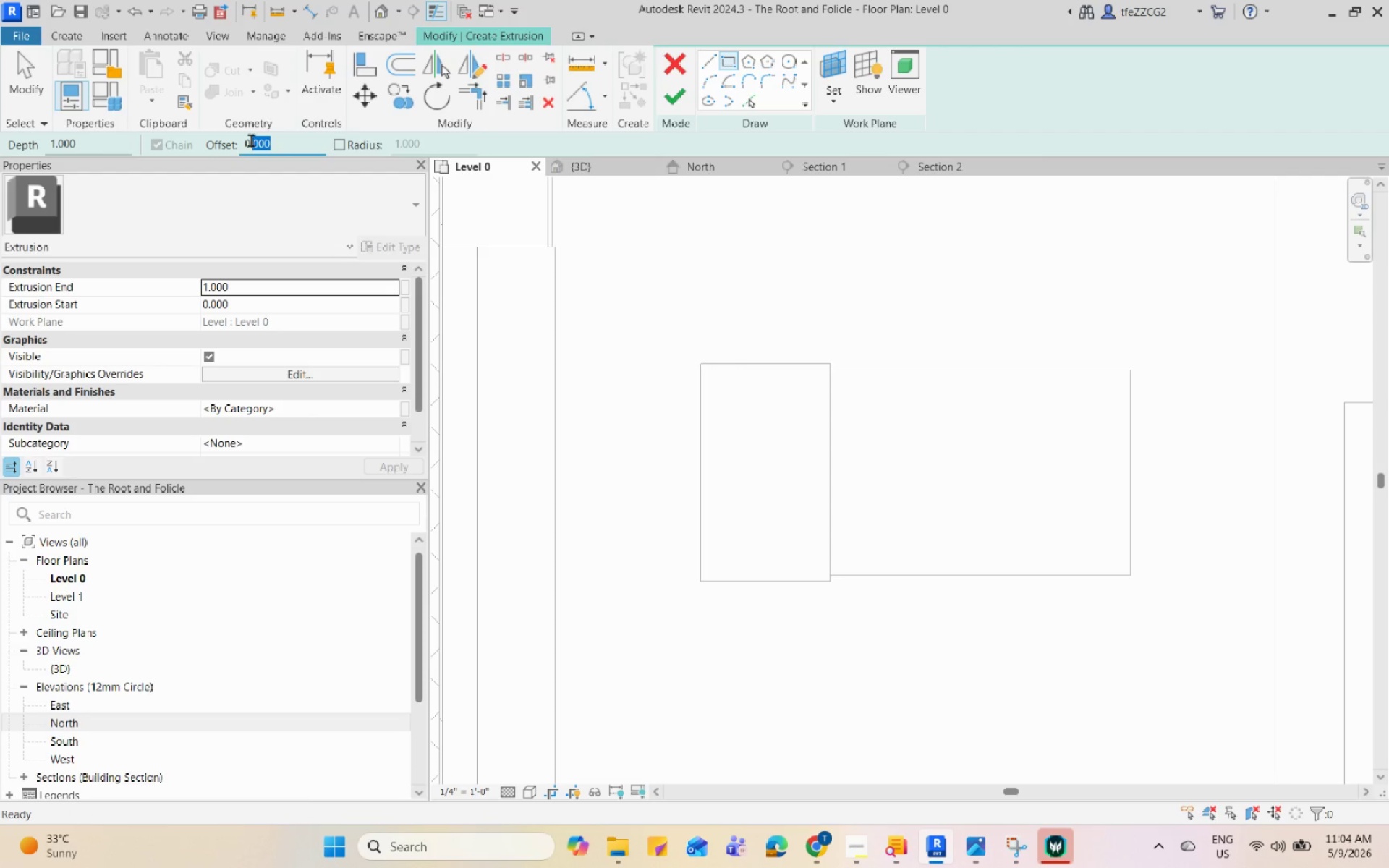 
key(Numpad3)
 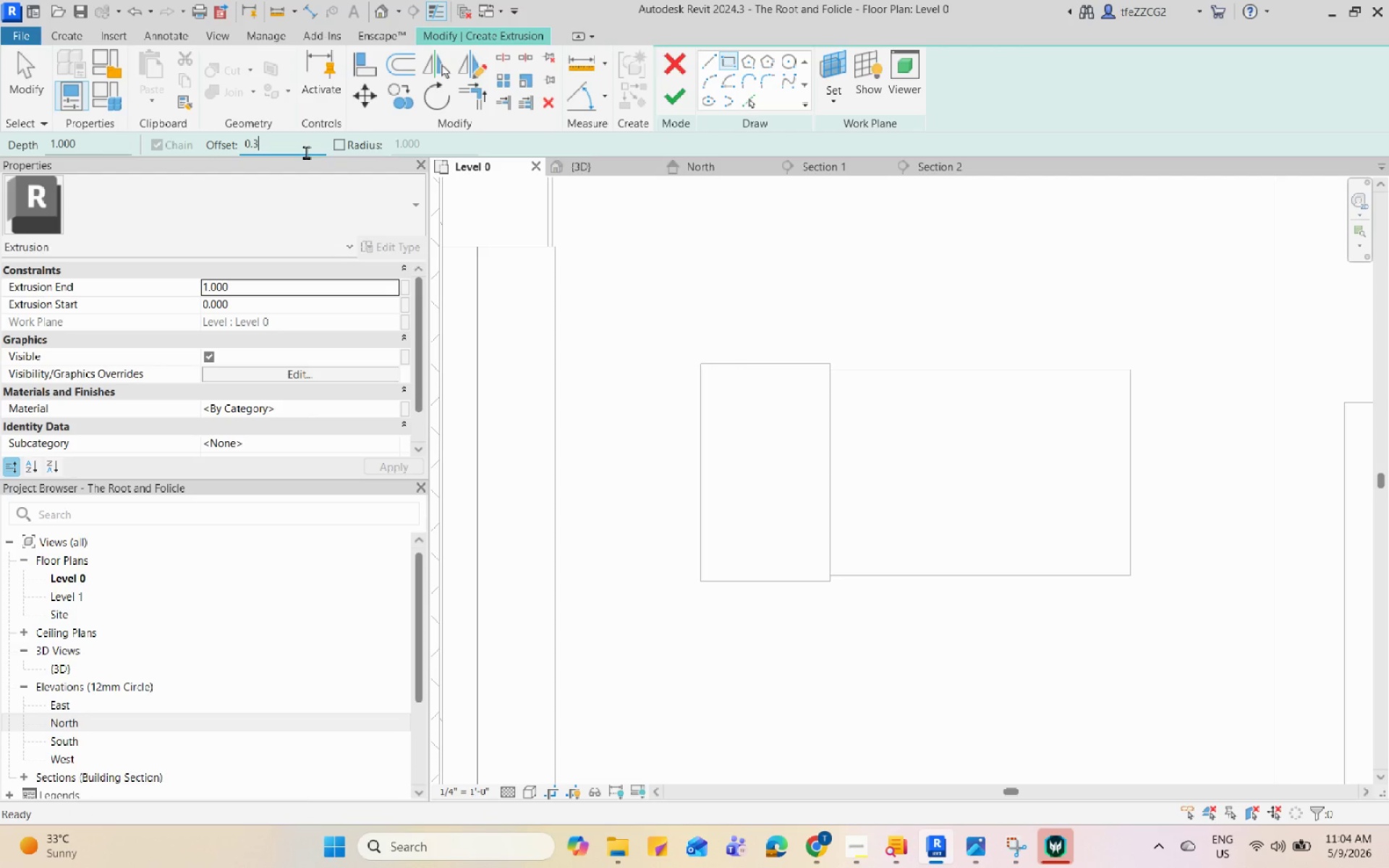 
key(Enter)
 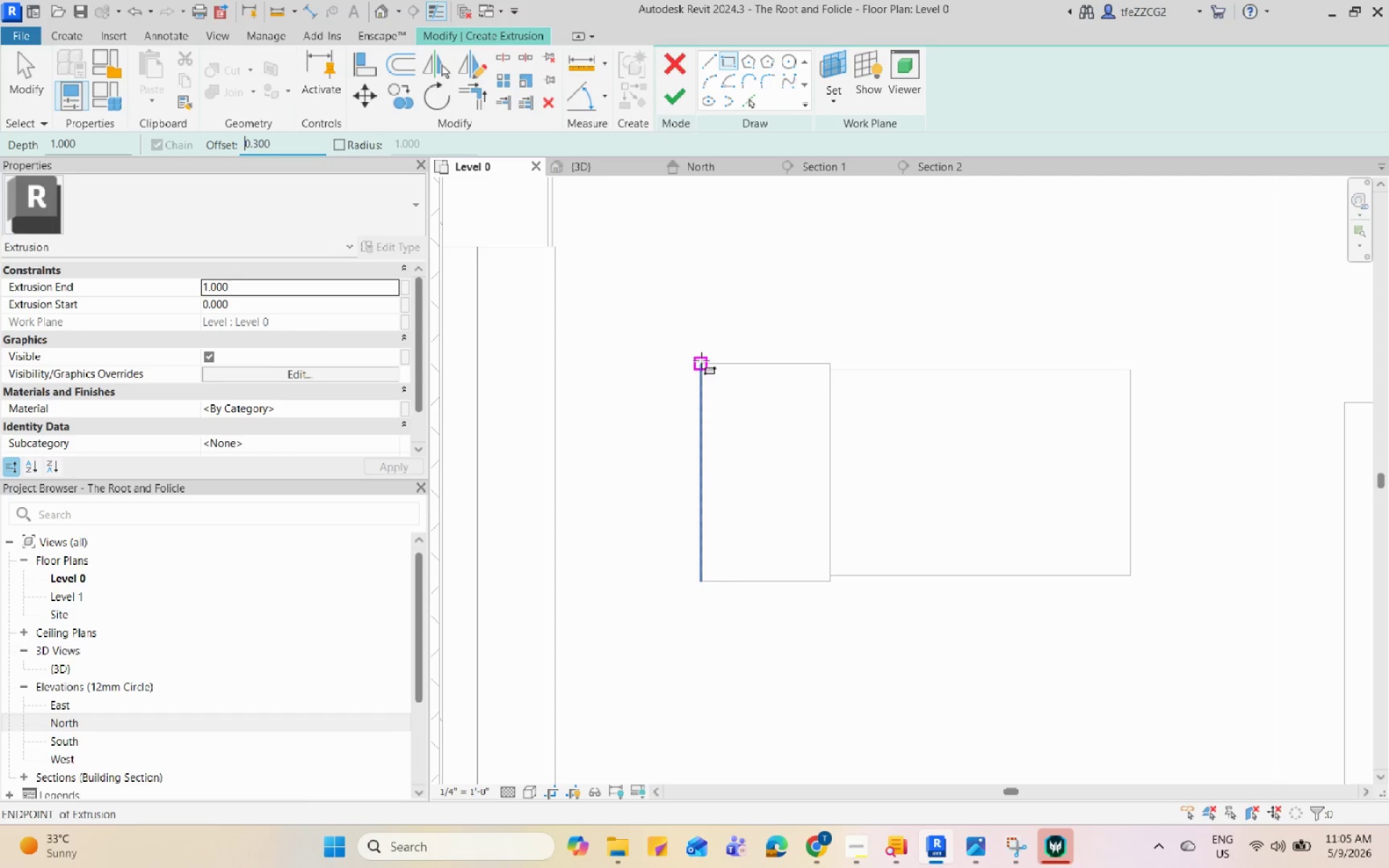 
key(Space)
 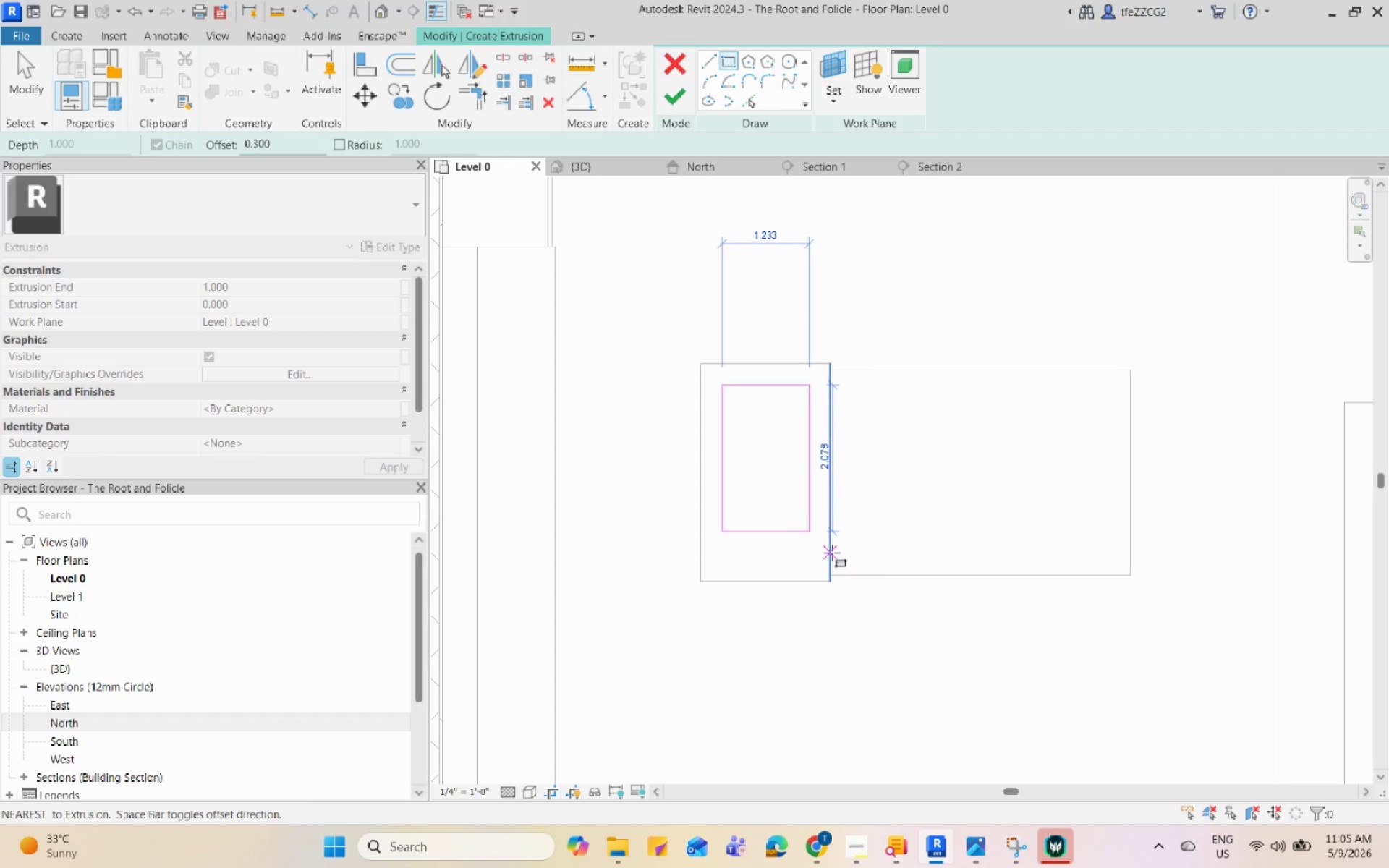 
wait(17.22)
 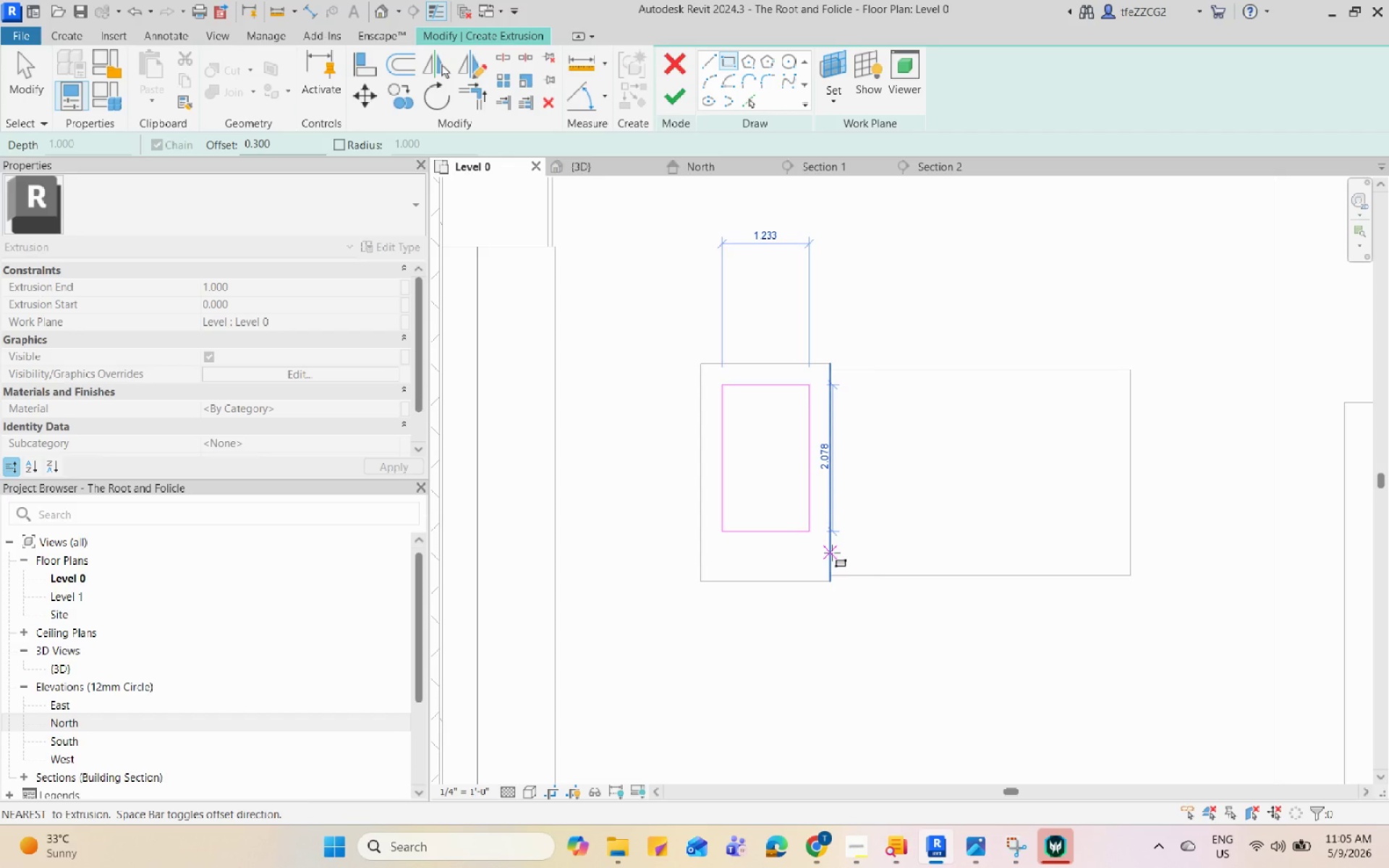 
scroll: coordinate [832, 553], scroll_direction: up, amount: 4.0
 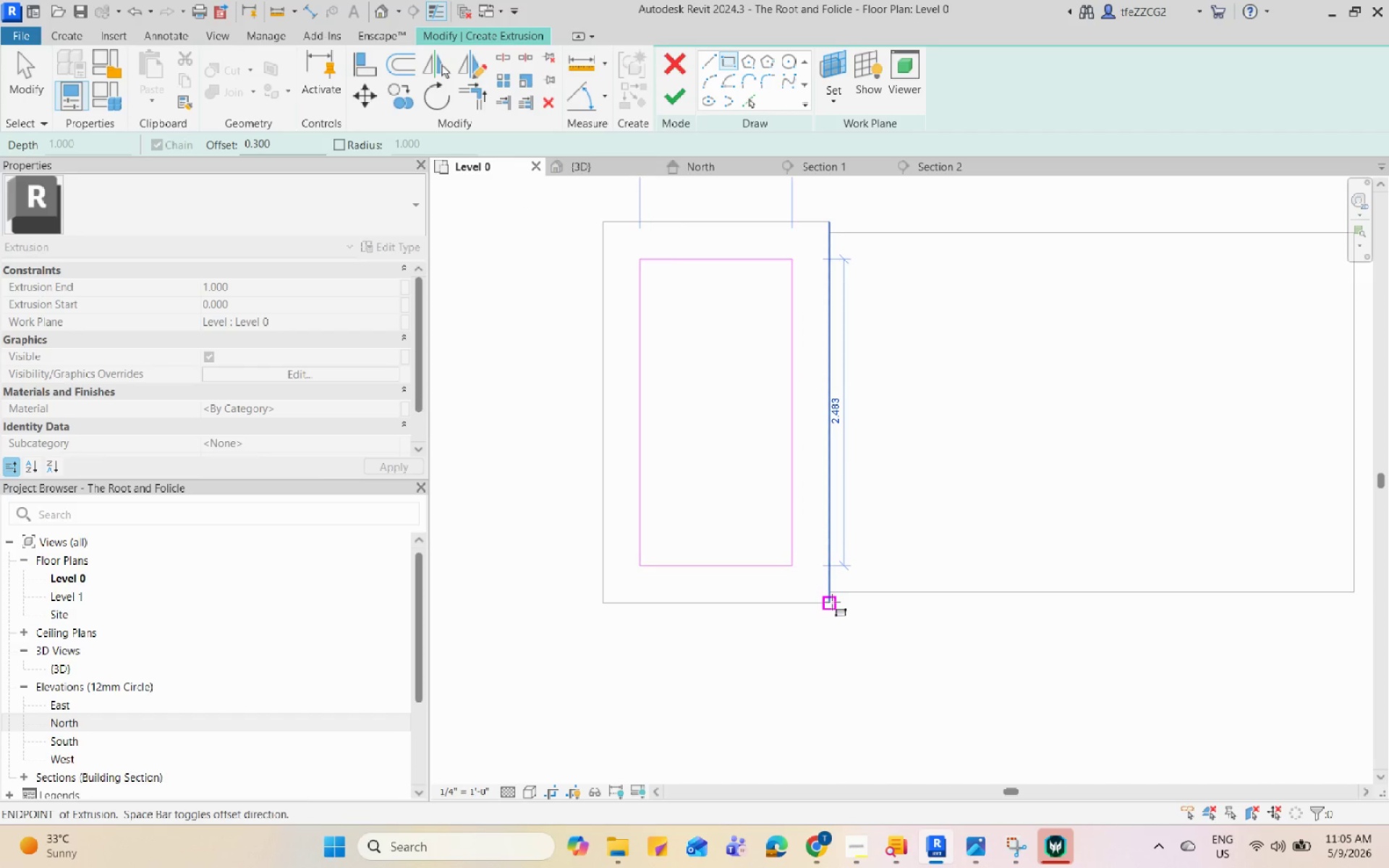 
left_click([832, 602])
 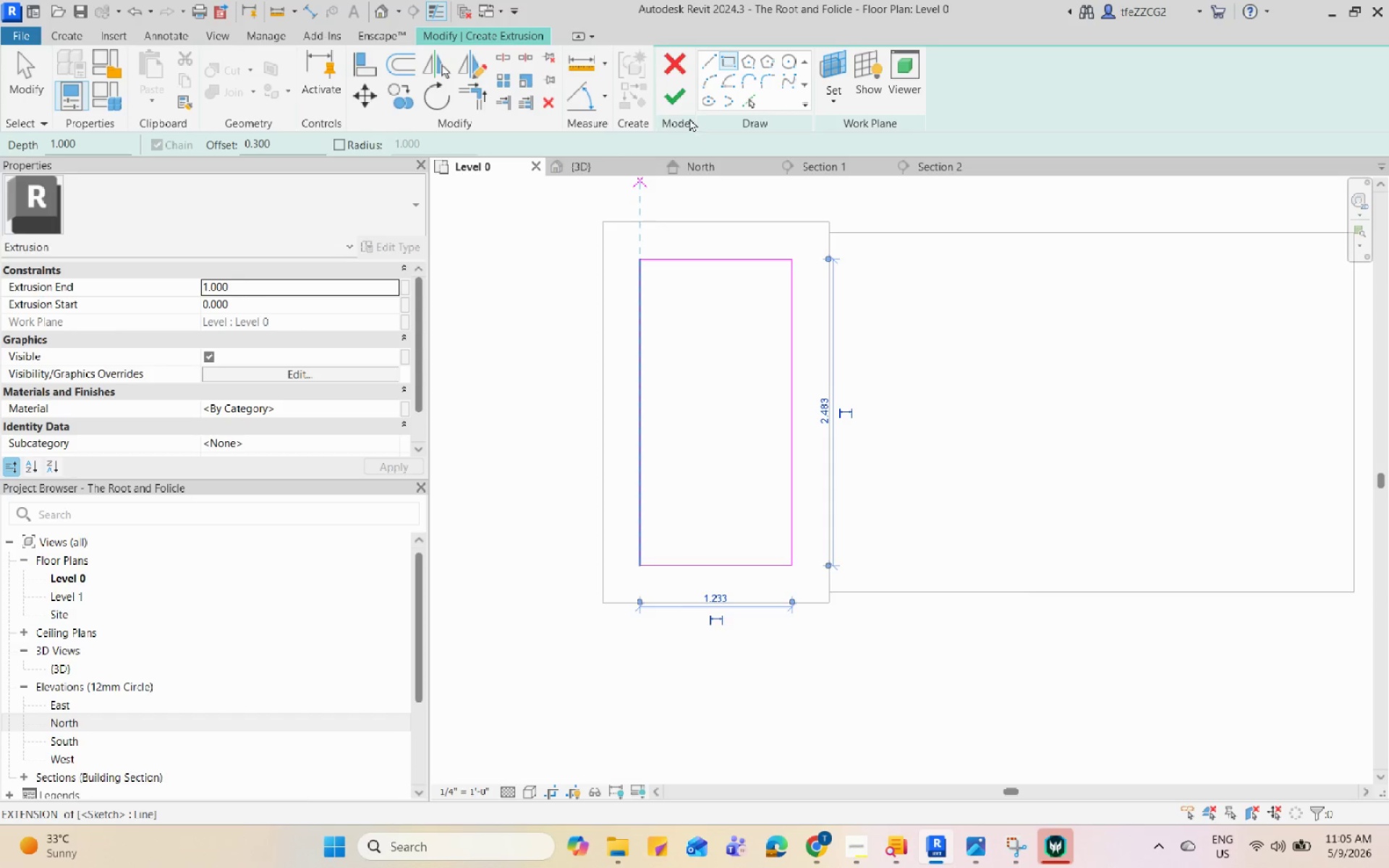 
left_click([684, 98])
 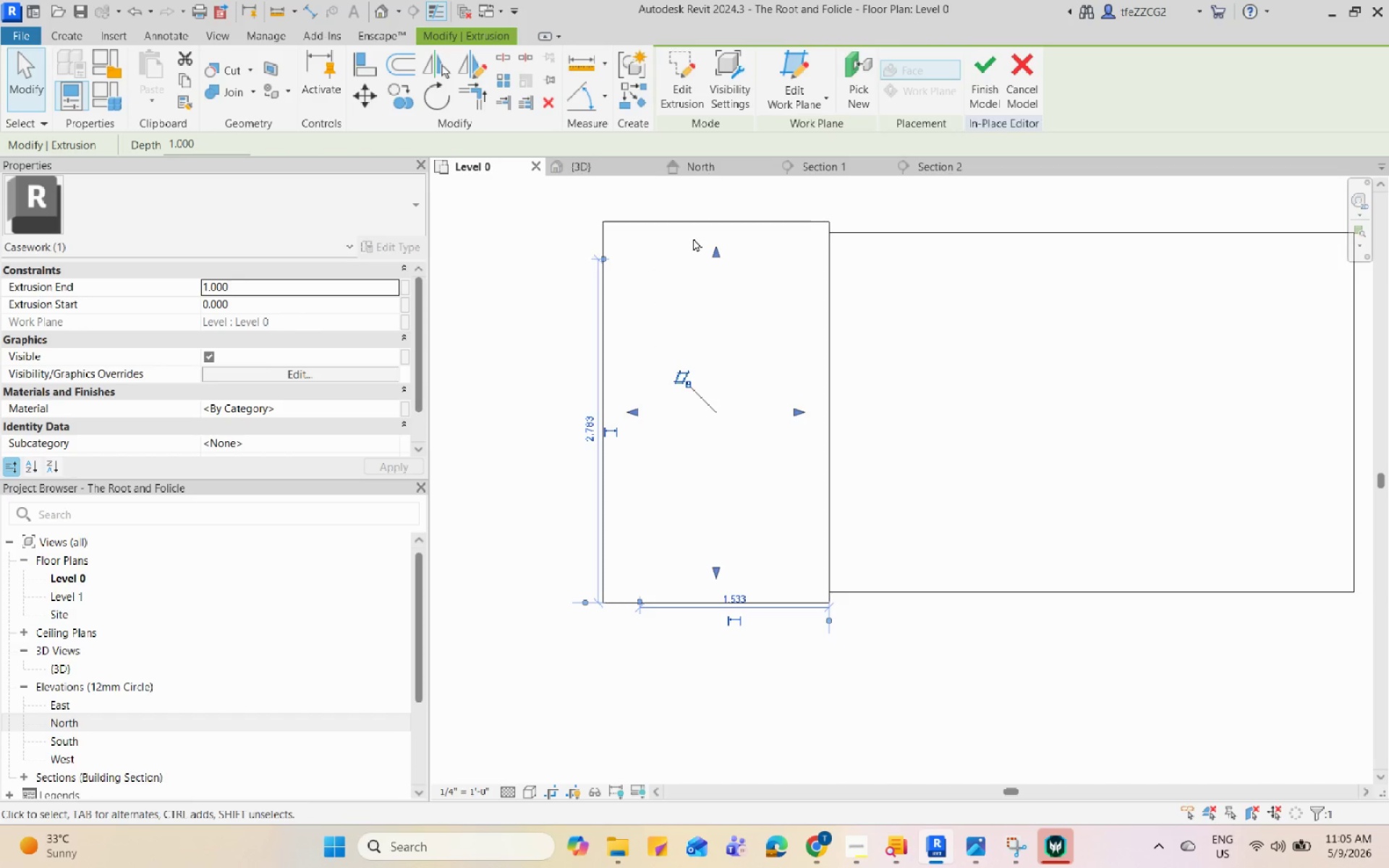 
left_click([623, 173])
 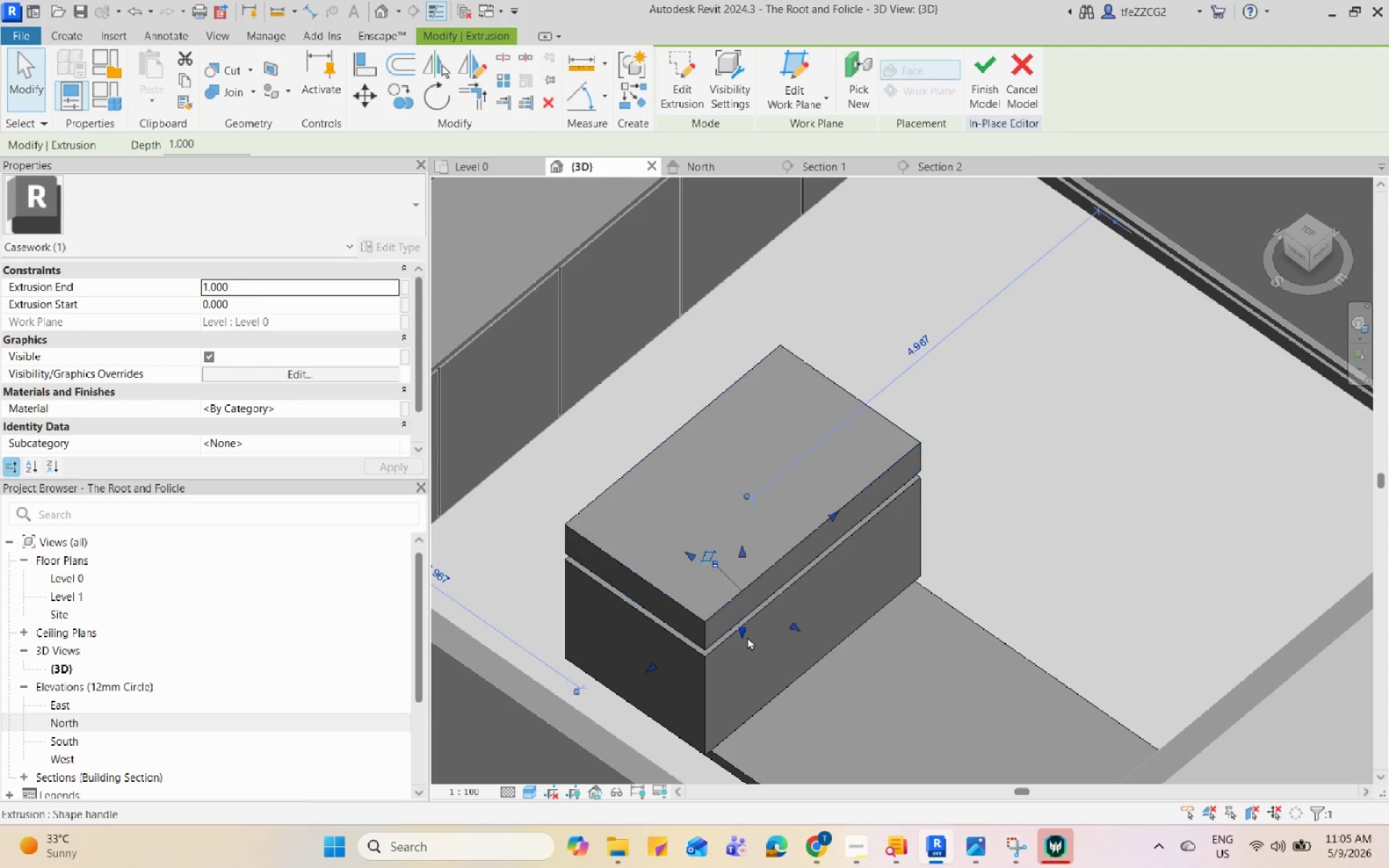 
hold_key(key=ShiftLeft, duration=1.36)
scroll: coordinate [595, 532], scroll_direction: up, amount: 12.0
 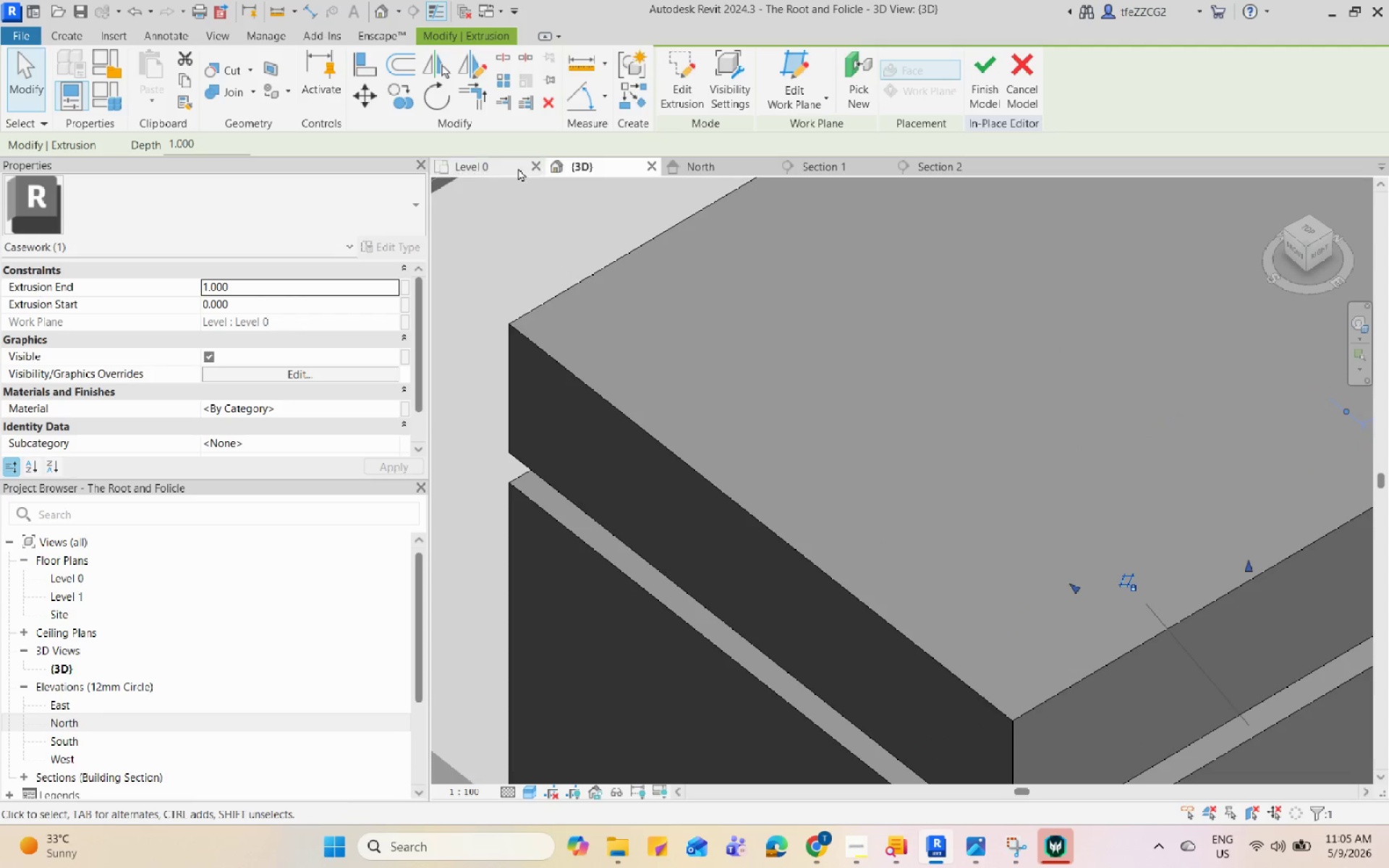 
left_click([476, 168])
 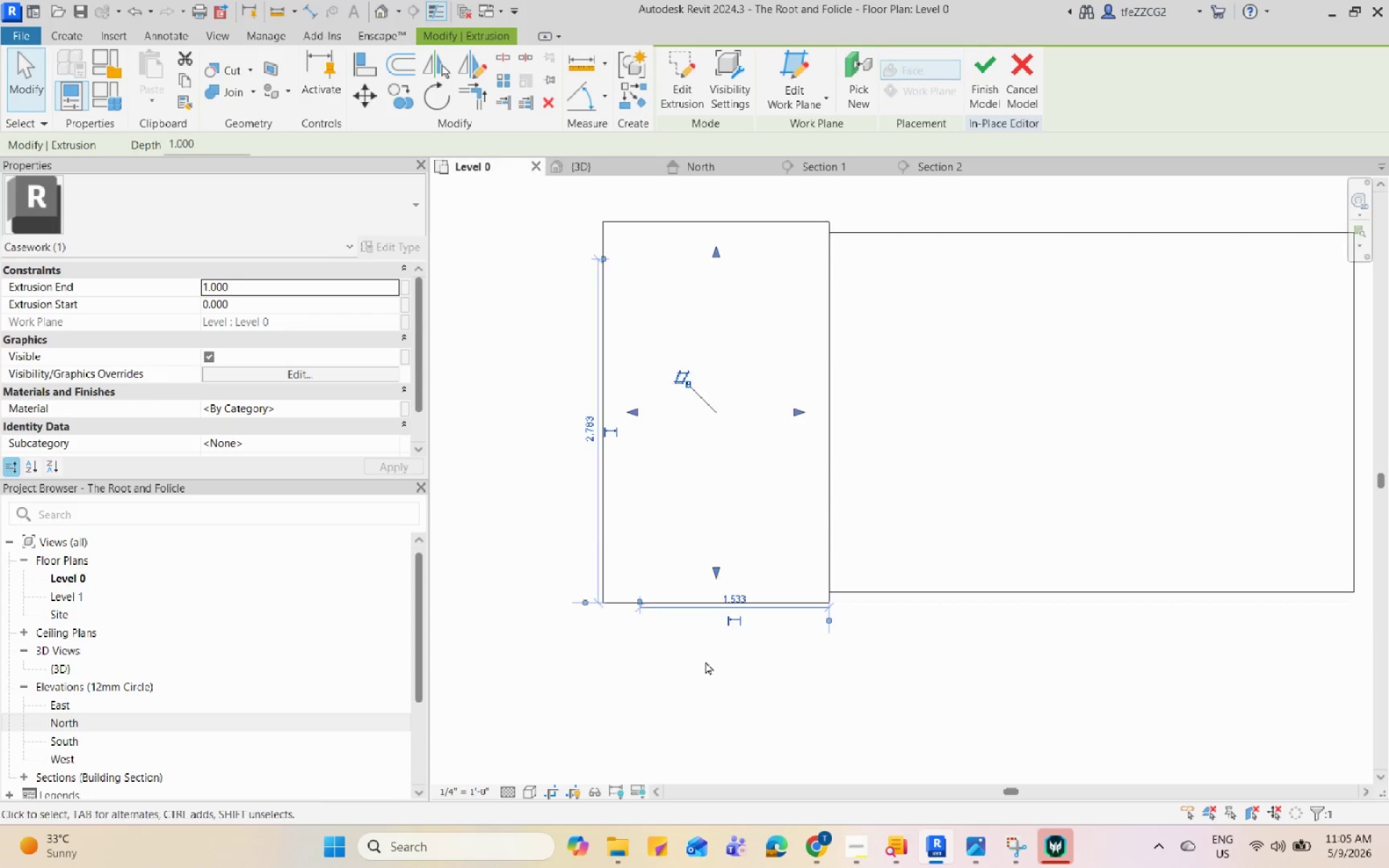 
scroll: coordinate [707, 663], scroll_direction: down, amount: 3.0
 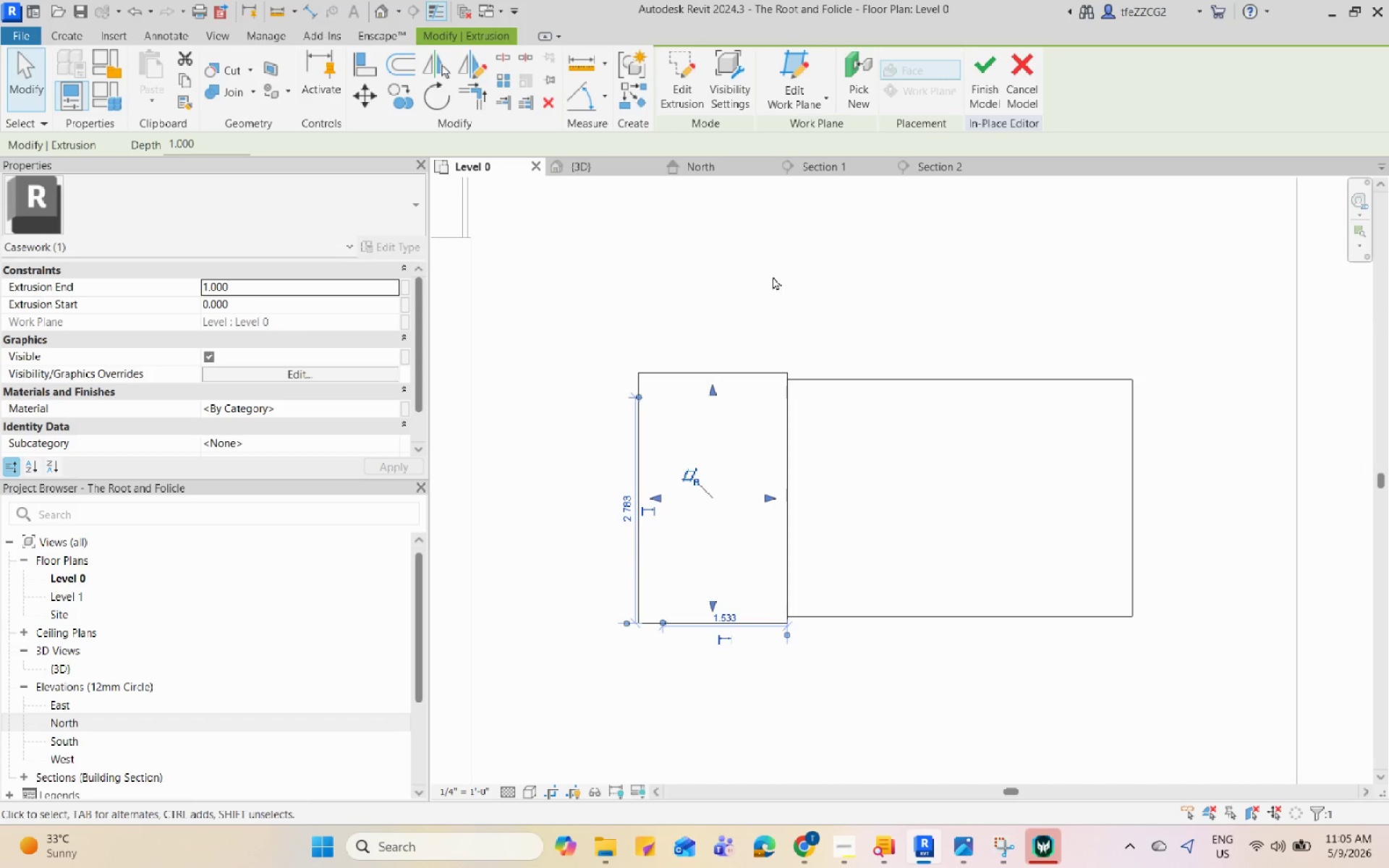 
scroll: coordinate [634, 447], scroll_direction: up, amount: 6.0
 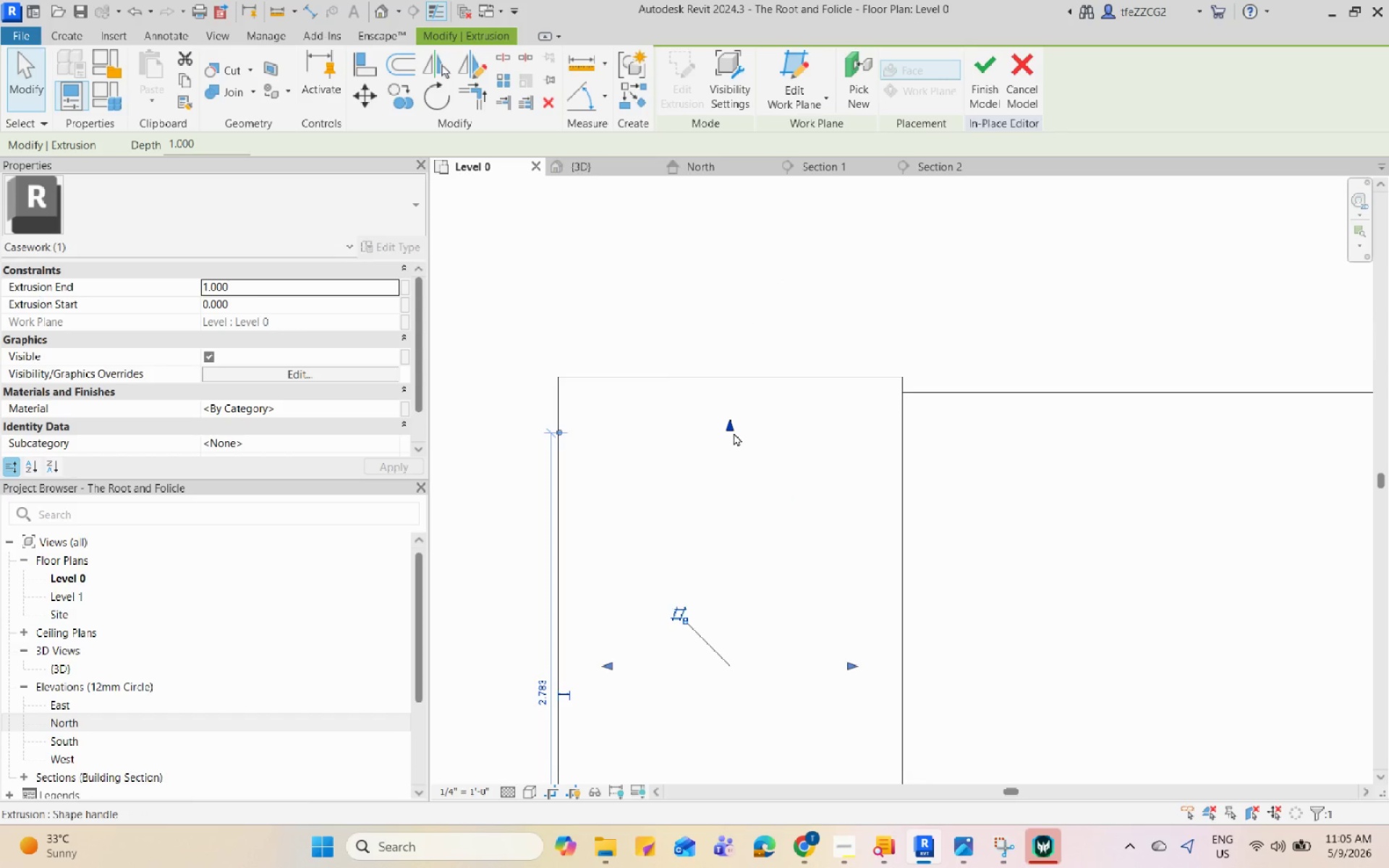 
left_click_drag(start_coordinate=[729, 428], to_coordinate=[729, 395])
 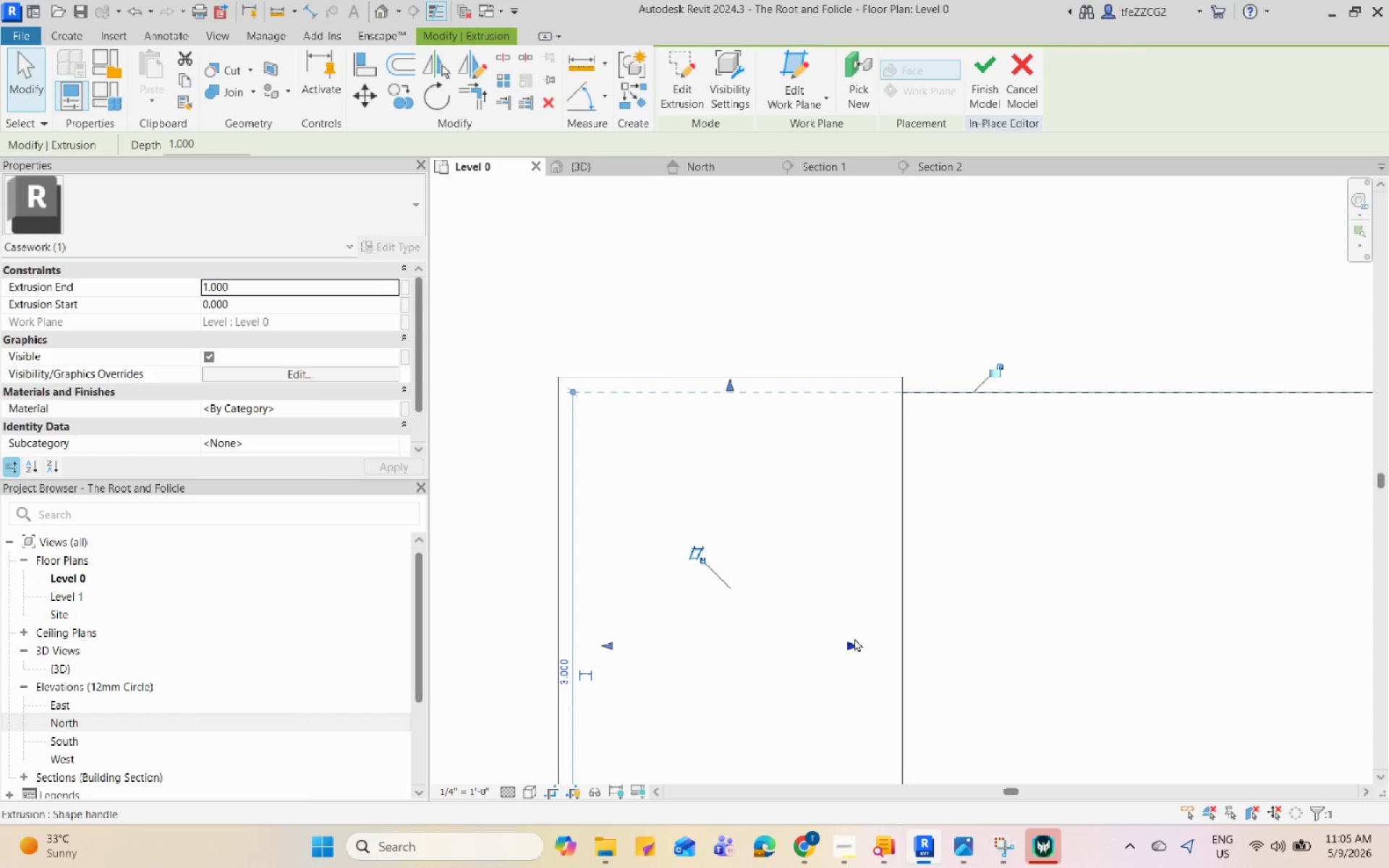 
left_click_drag(start_coordinate=[851, 643], to_coordinate=[880, 639])
 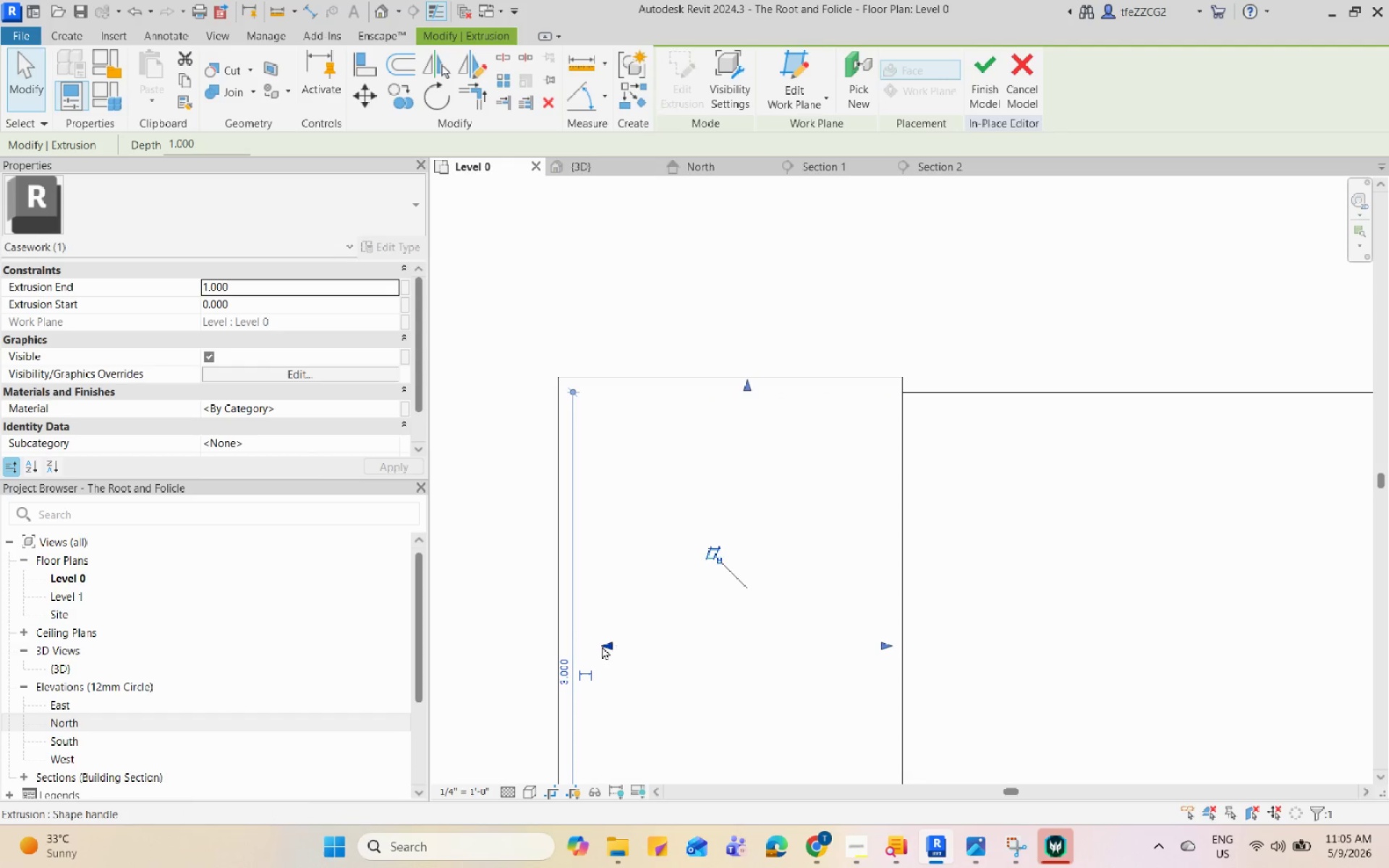 
left_click_drag(start_coordinate=[602, 646], to_coordinate=[578, 646])
 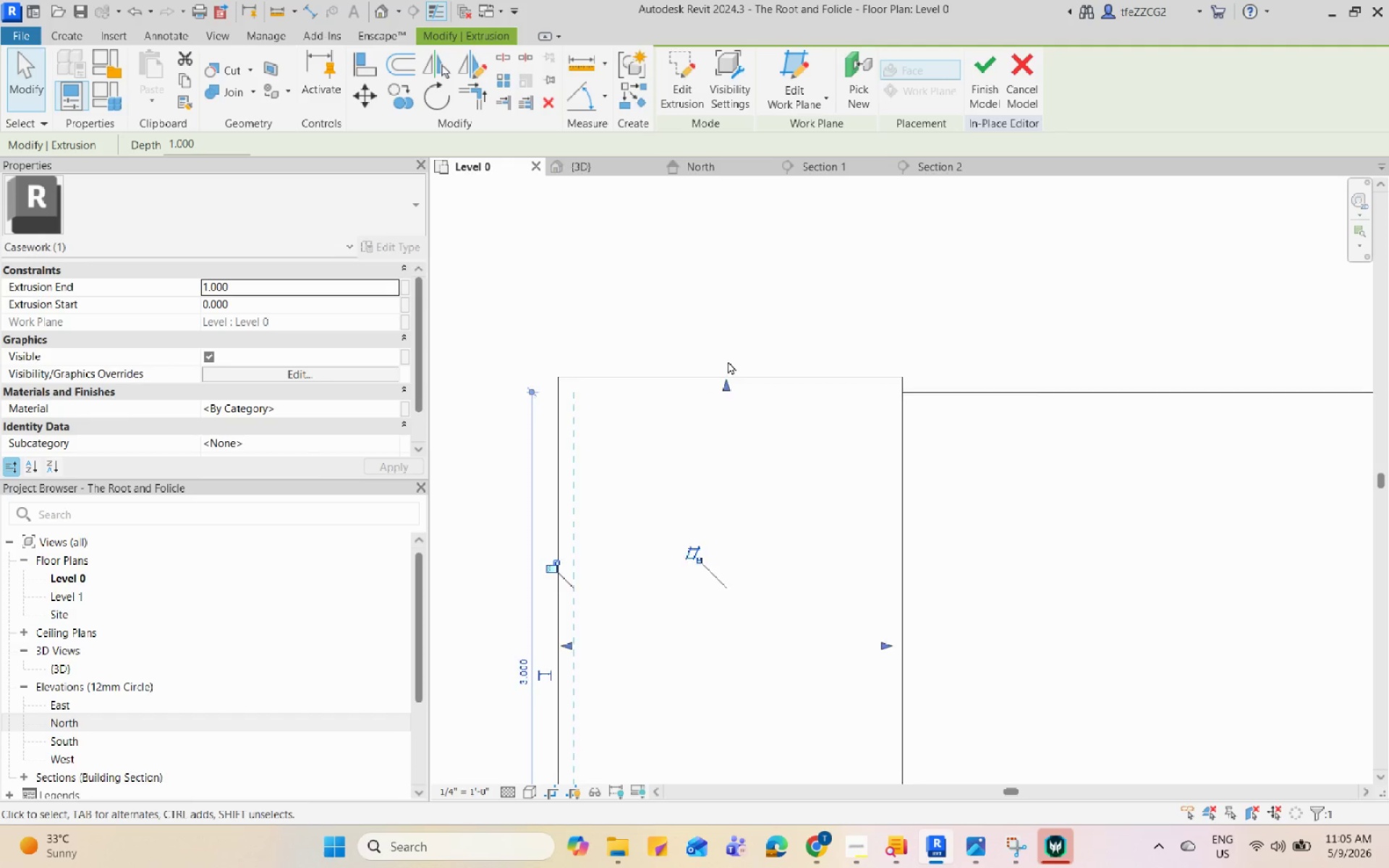 
left_click_drag(start_coordinate=[728, 588], to_coordinate=[723, 629])
 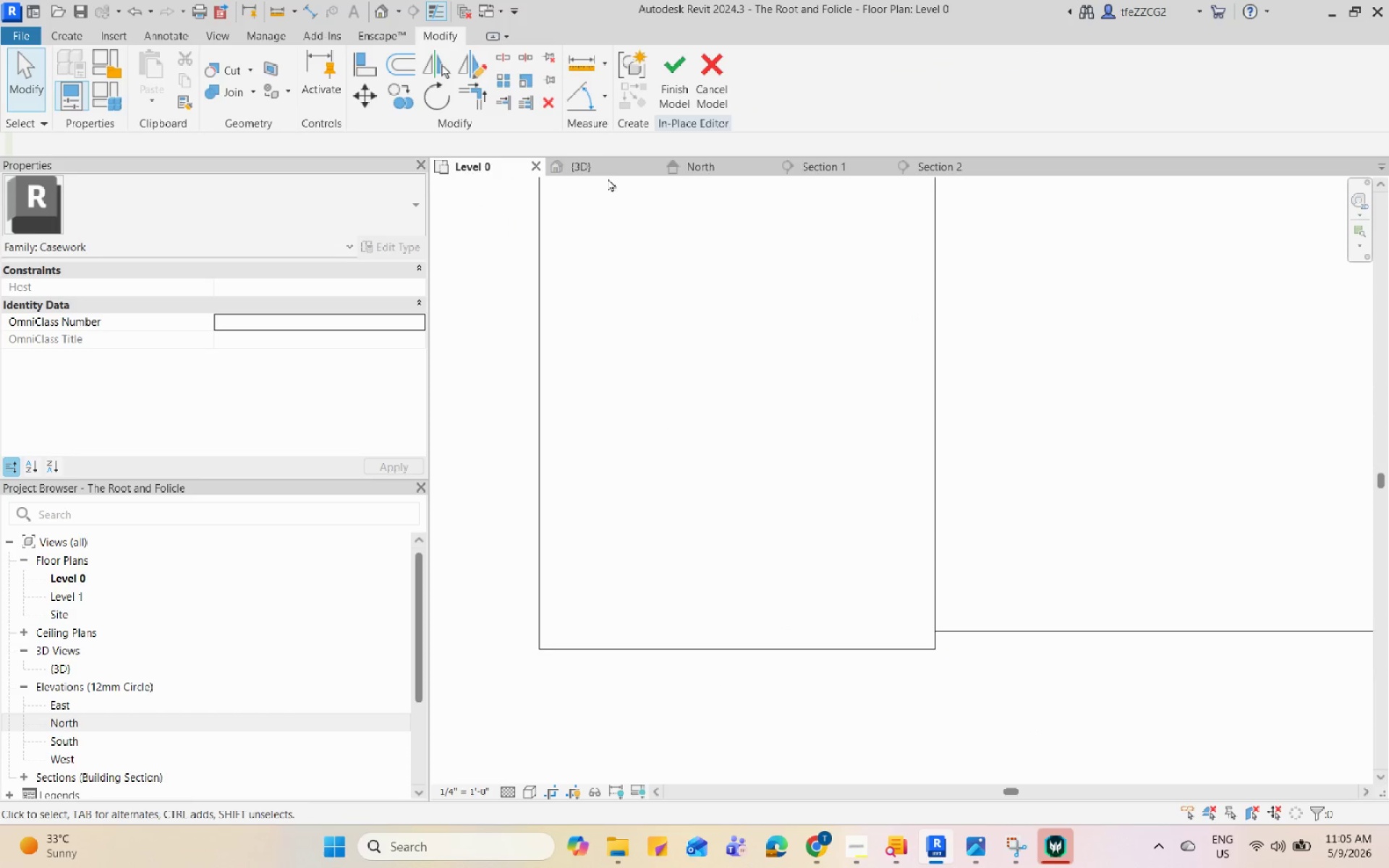 
scroll: coordinate [723, 600], scroll_direction: up, amount: 1.0
 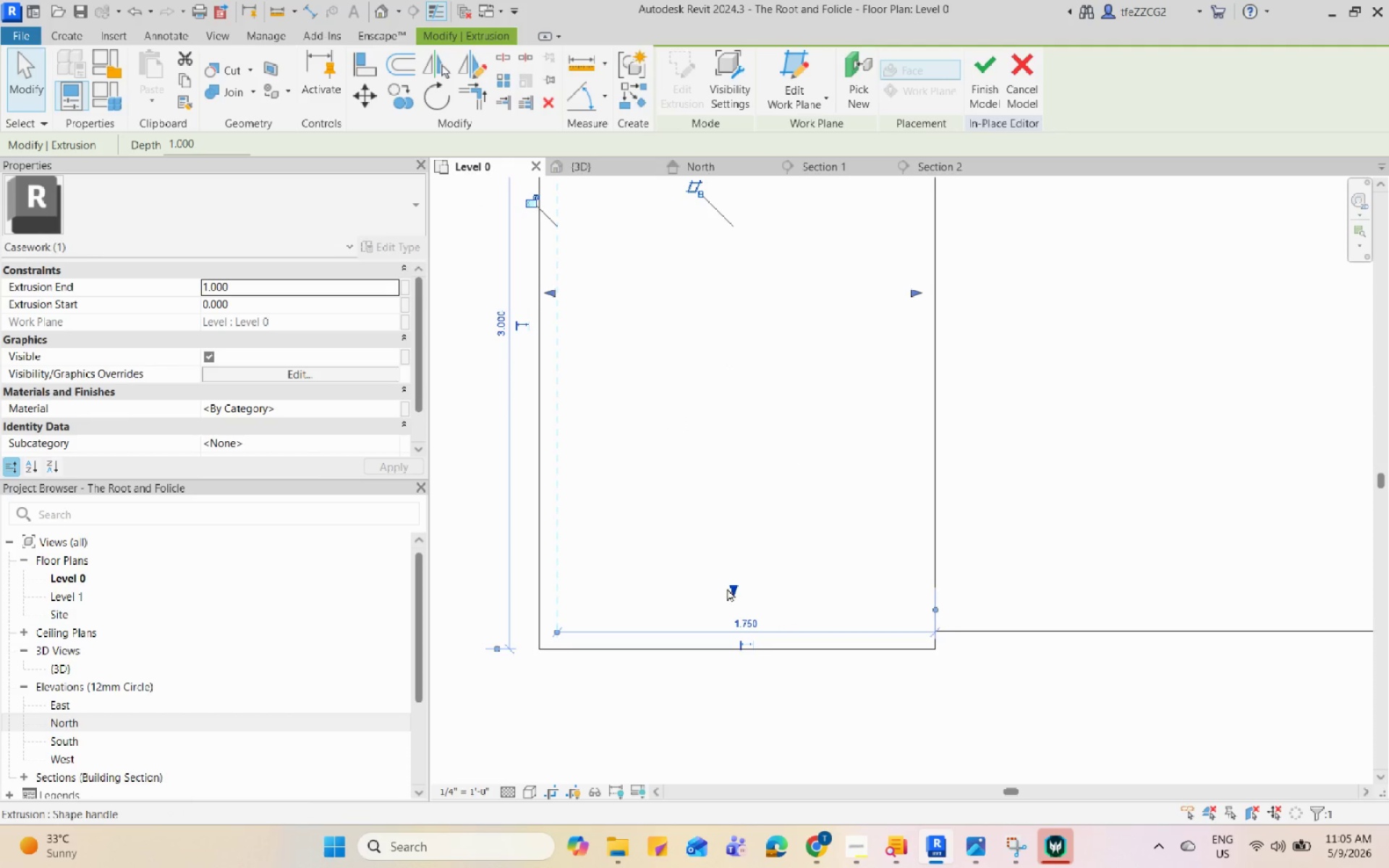 
left_click([600, 170])
 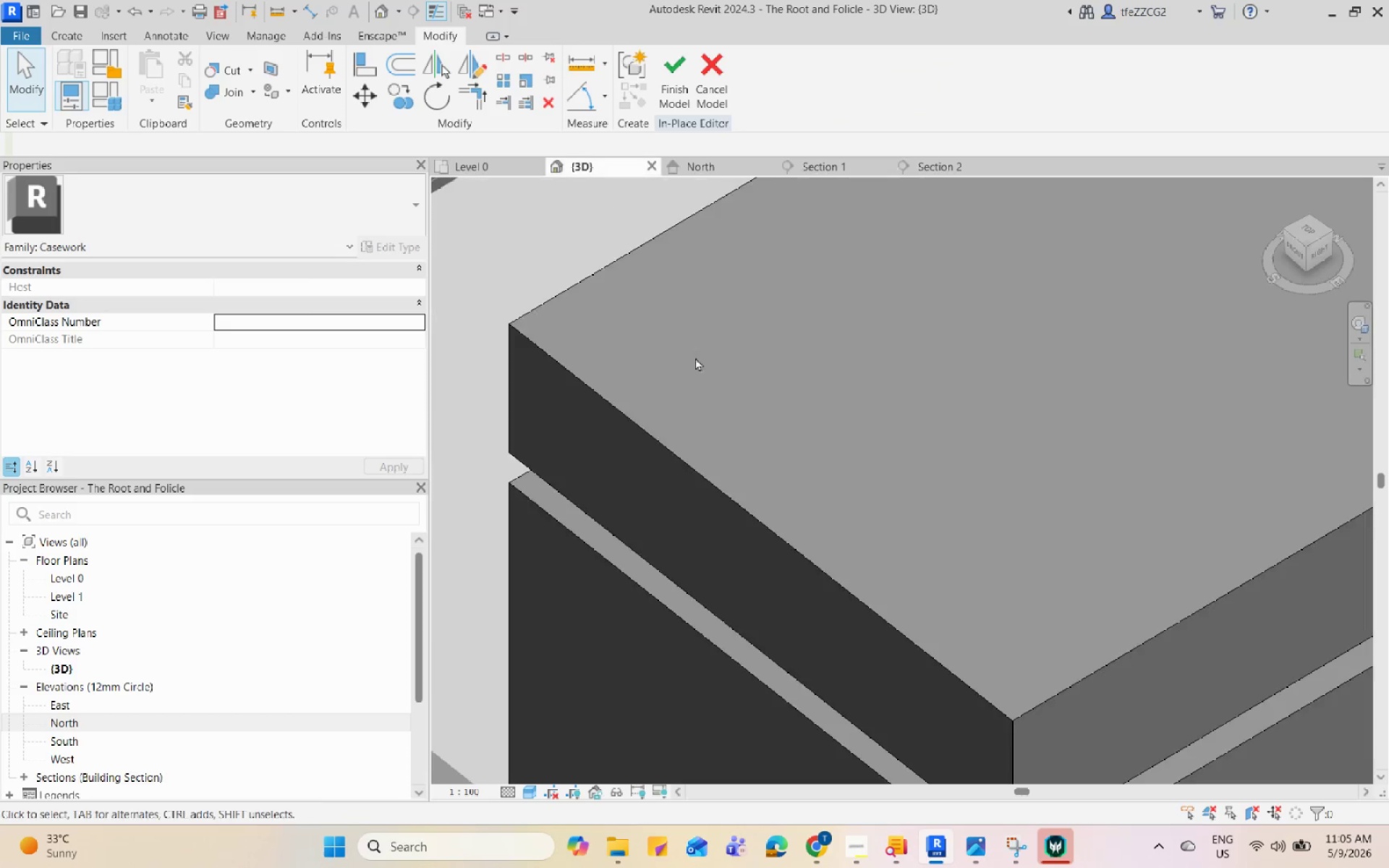 
hold_key(key=ShiftLeft, duration=1.05)
 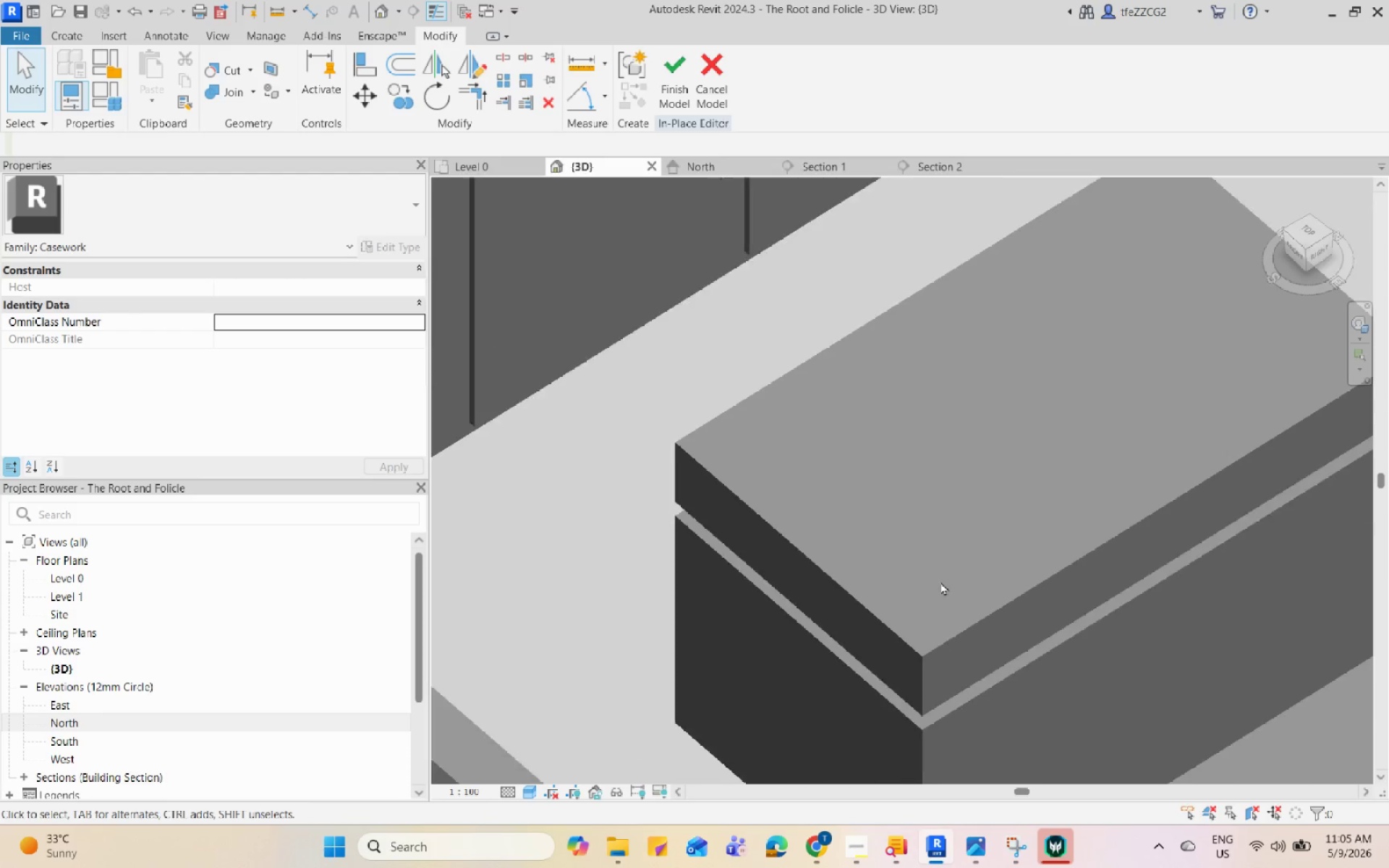 
scroll: coordinate [942, 585], scroll_direction: down, amount: 5.0
 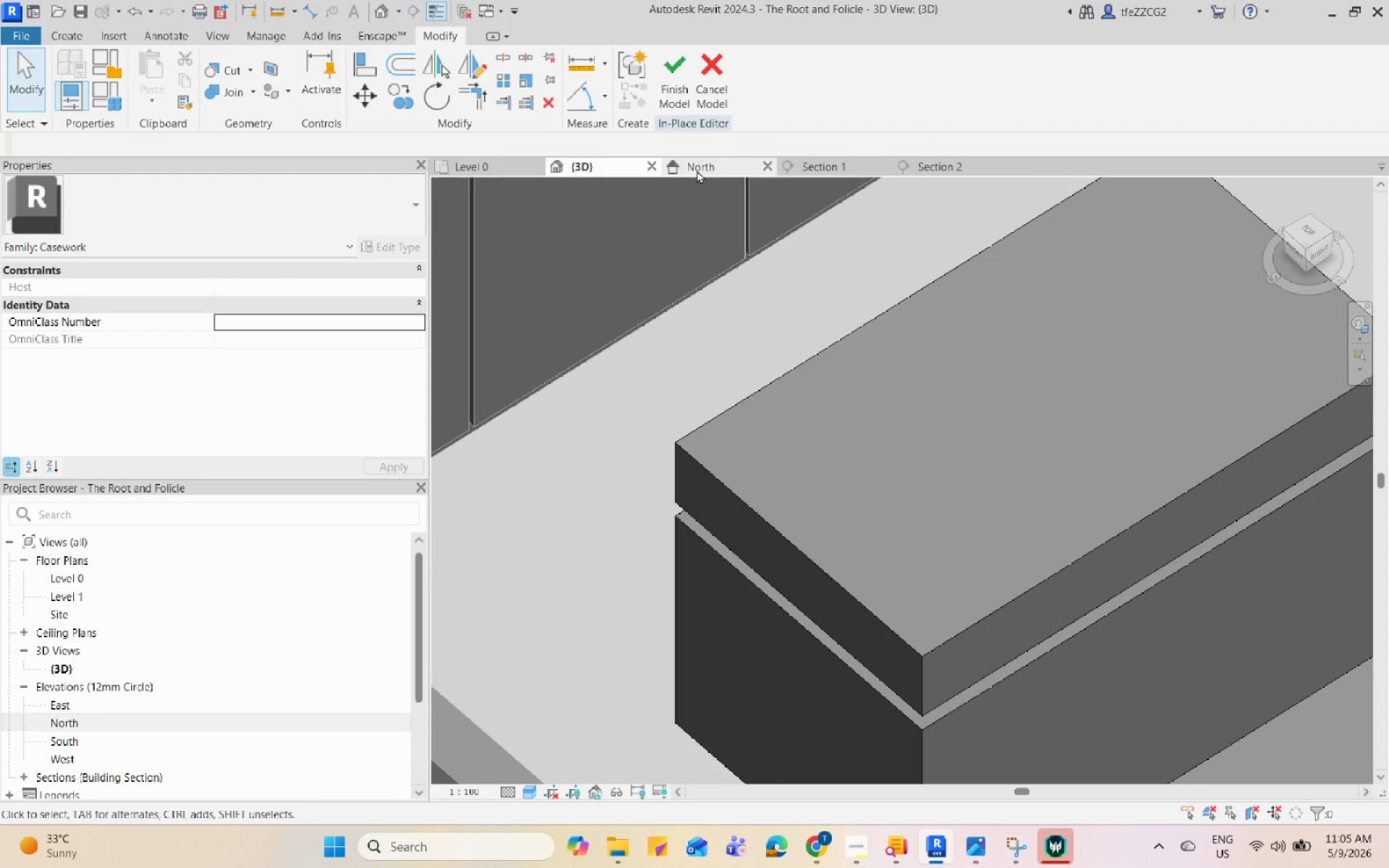 
left_click([797, 170])
 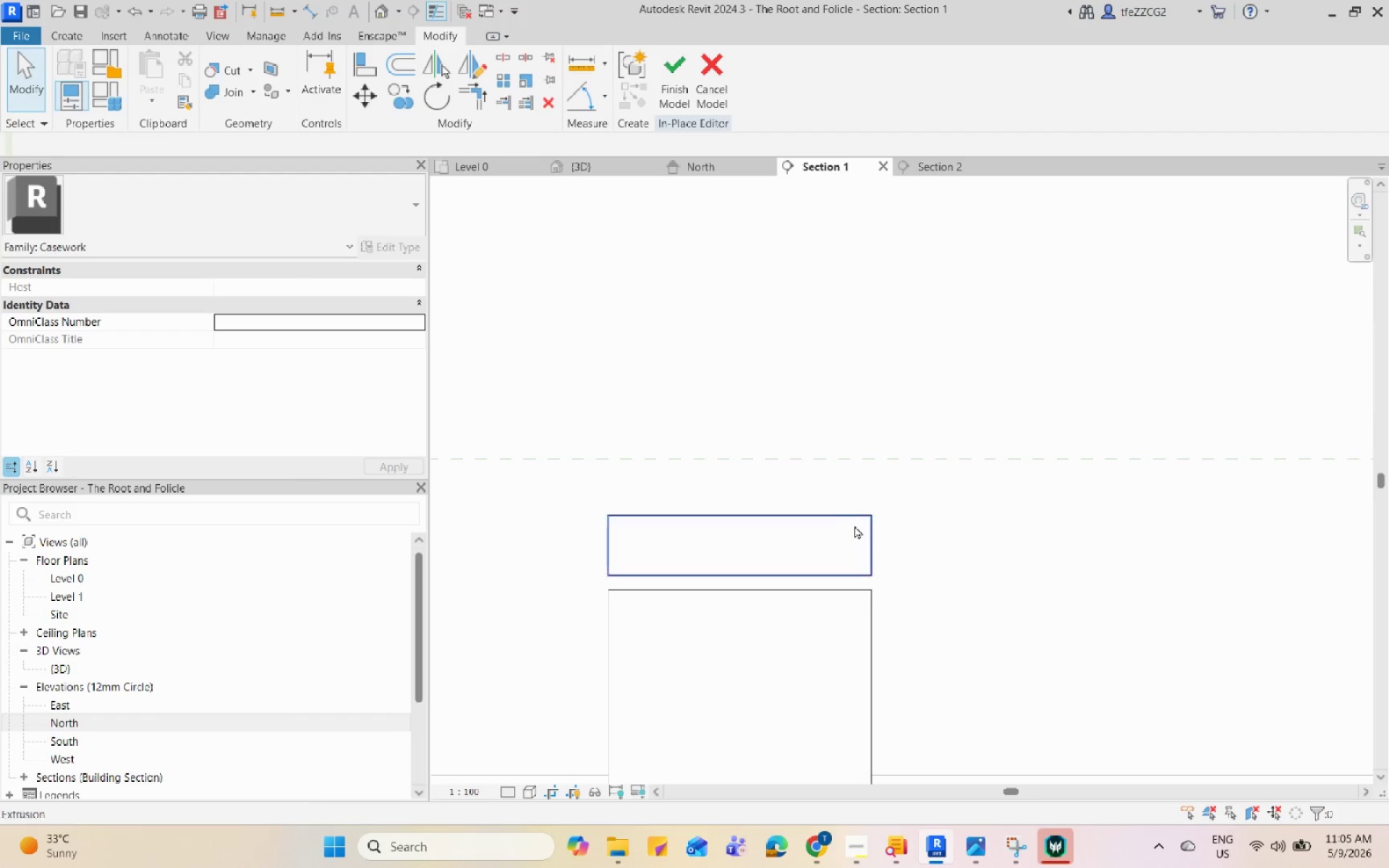 
scroll: coordinate [937, 426], scroll_direction: down, amount: 5.0
 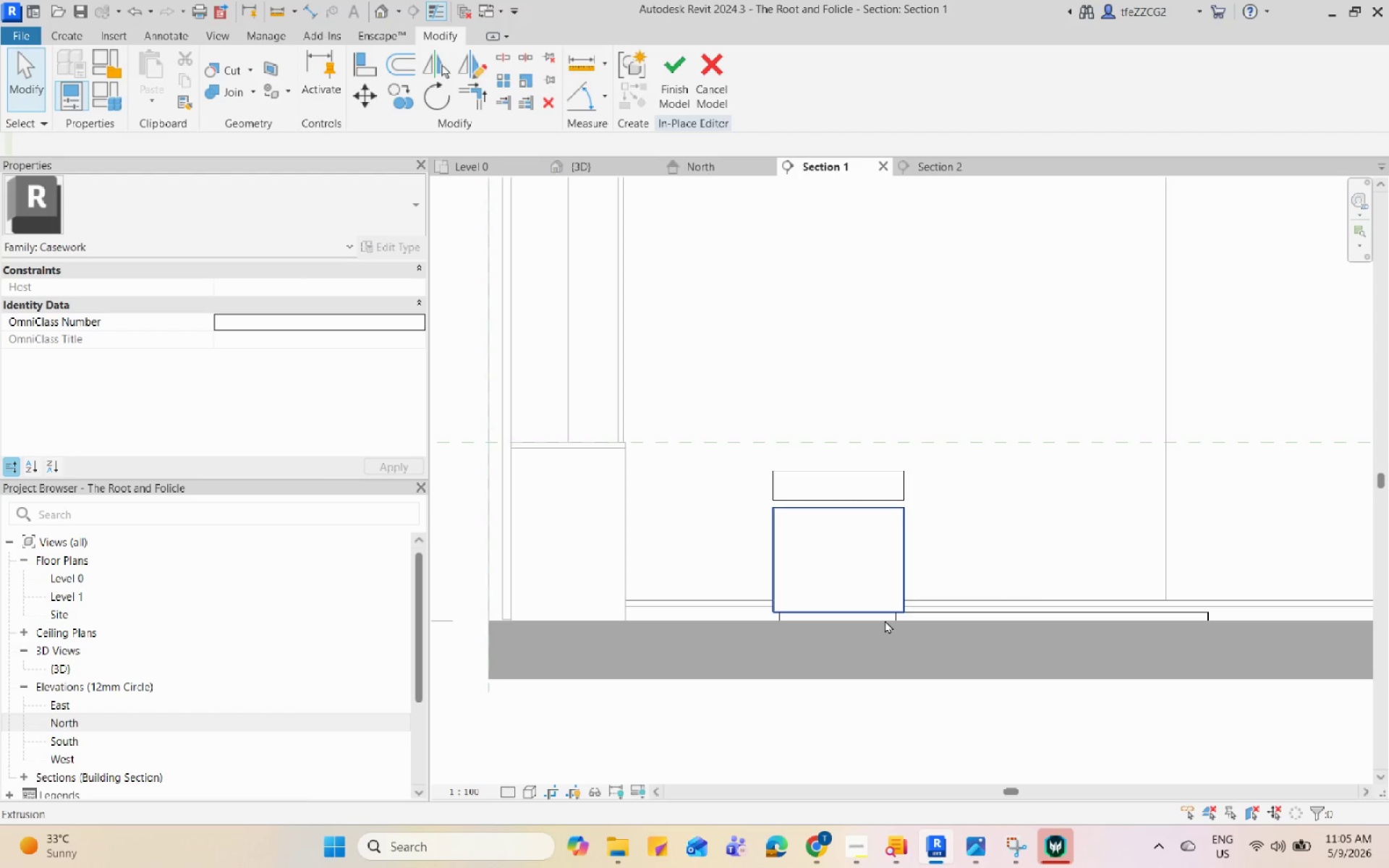 
left_click([885, 627])
 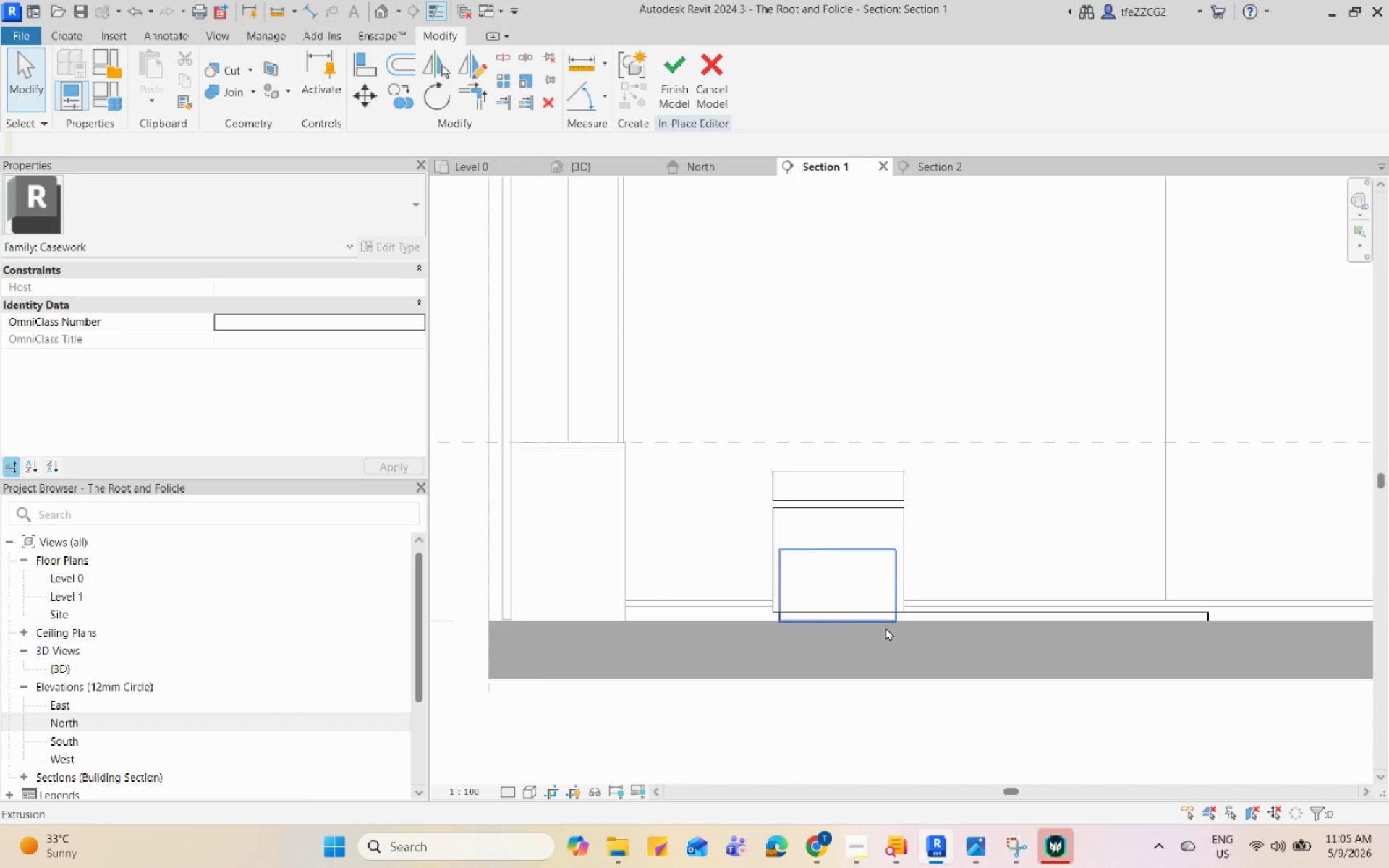 
scroll: coordinate [875, 587], scroll_direction: up, amount: 3.0
 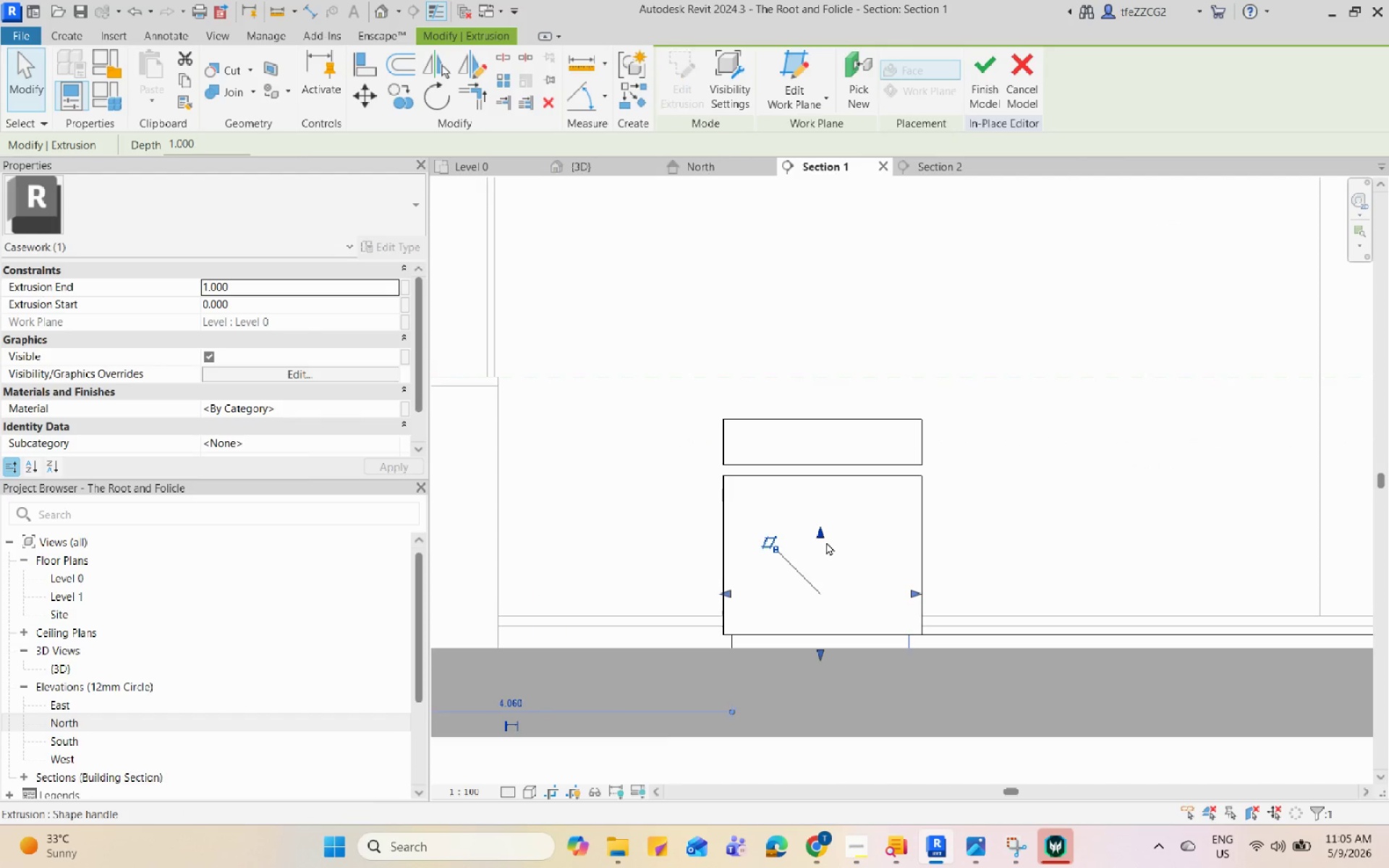 
left_click_drag(start_coordinate=[819, 537], to_coordinate=[835, 464])
 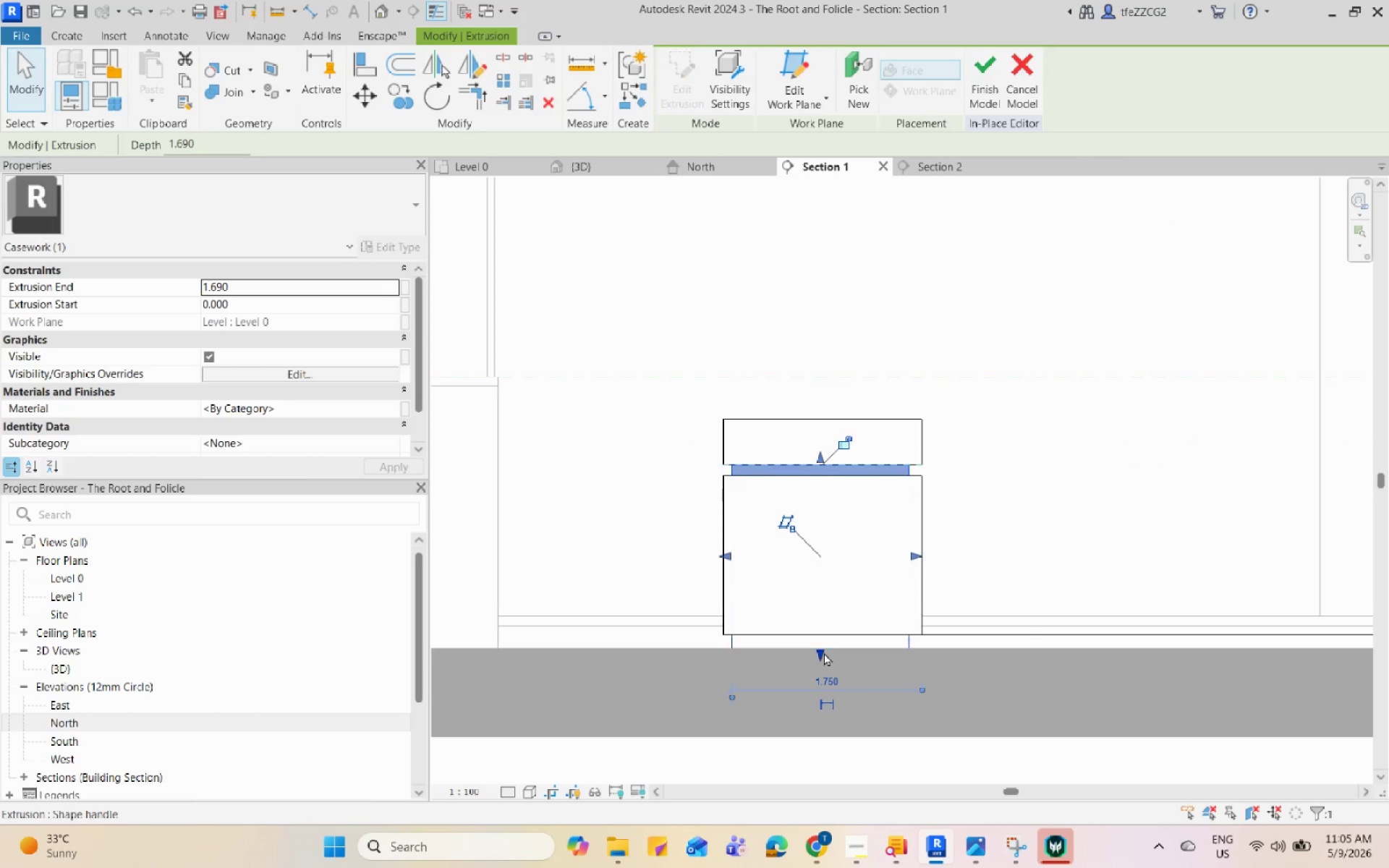 
left_click_drag(start_coordinate=[823, 655], to_coordinate=[854, 478])
 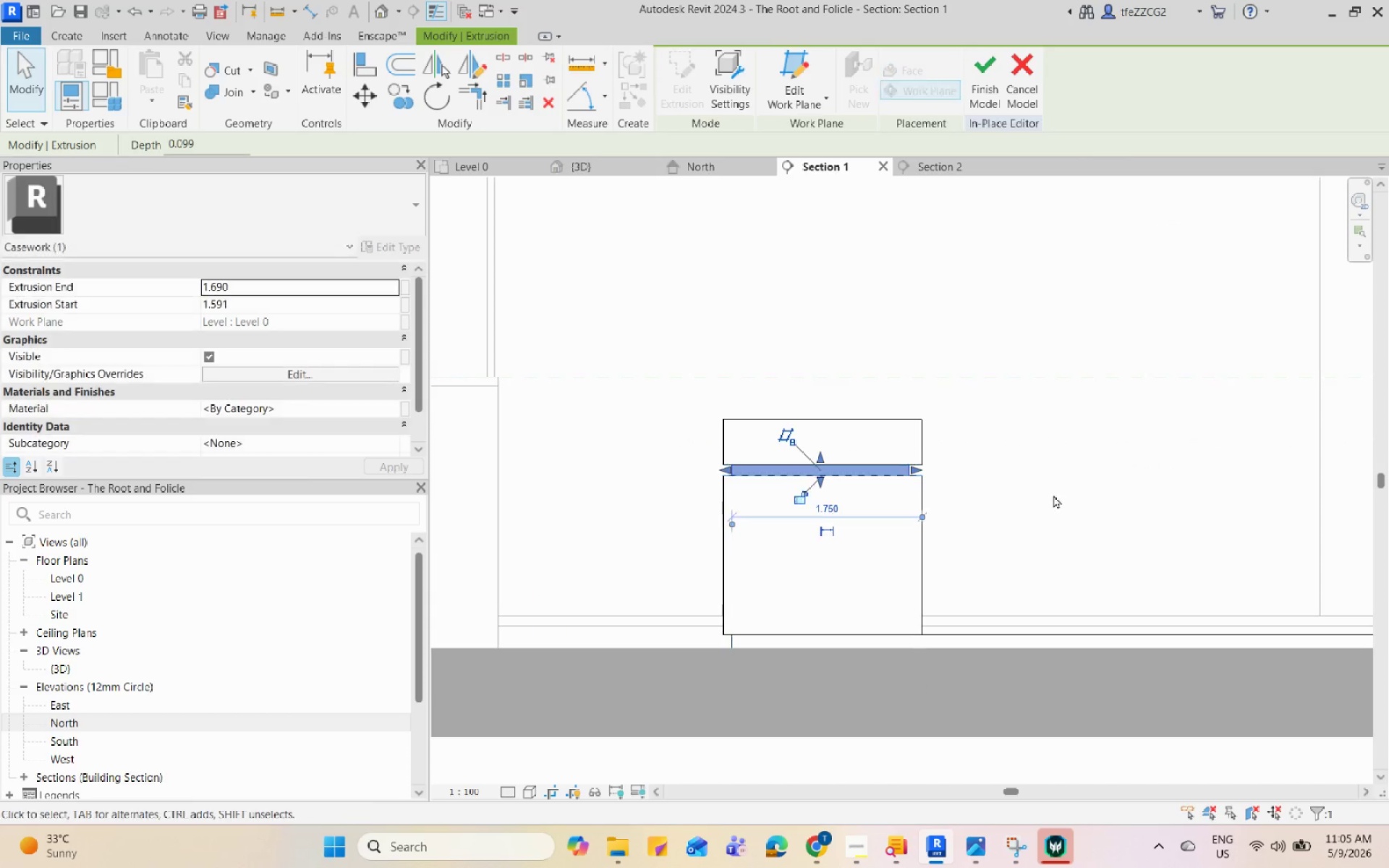 
left_click([1111, 498])
 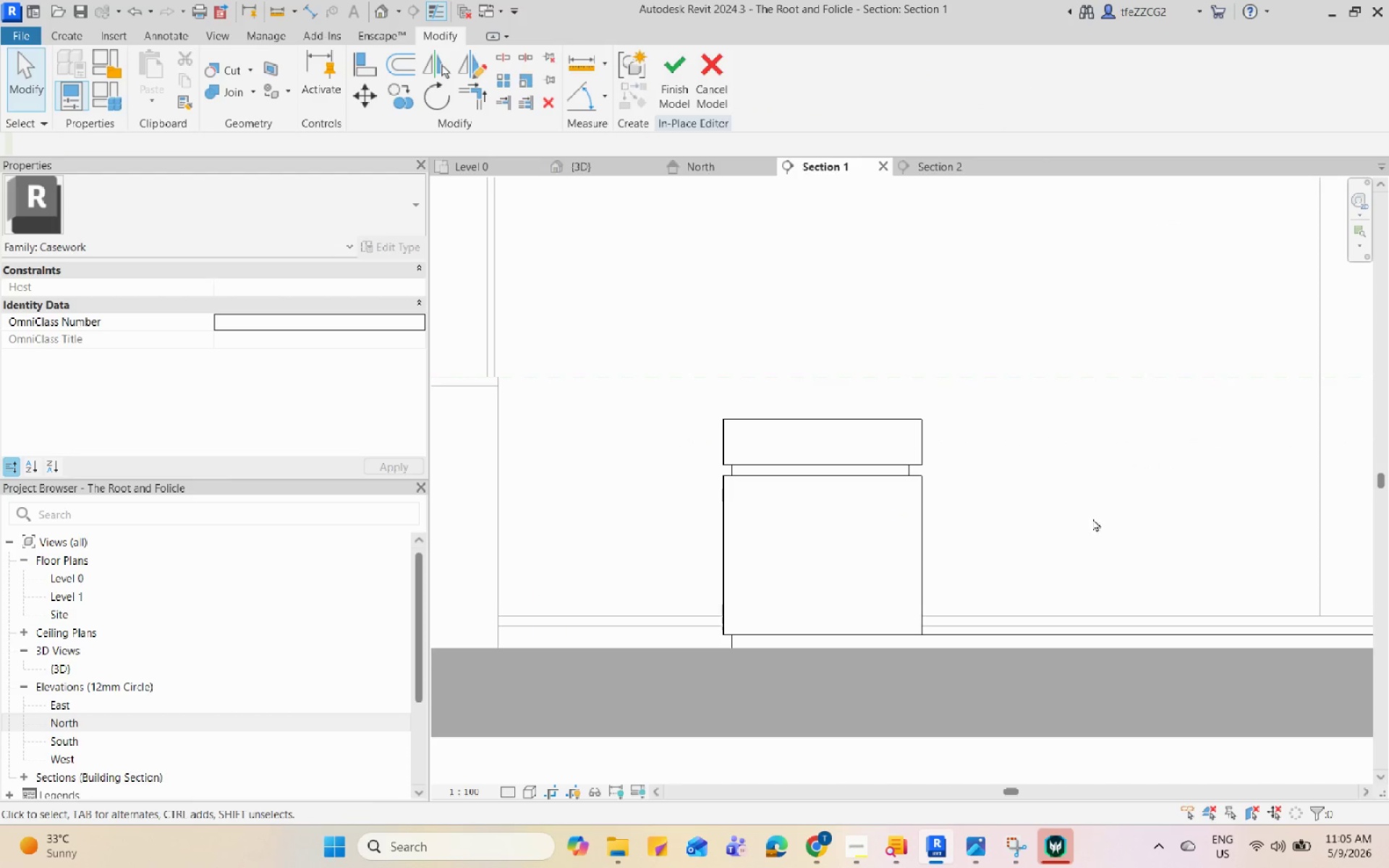 
hold_key(key=ShiftLeft, duration=0.52)
 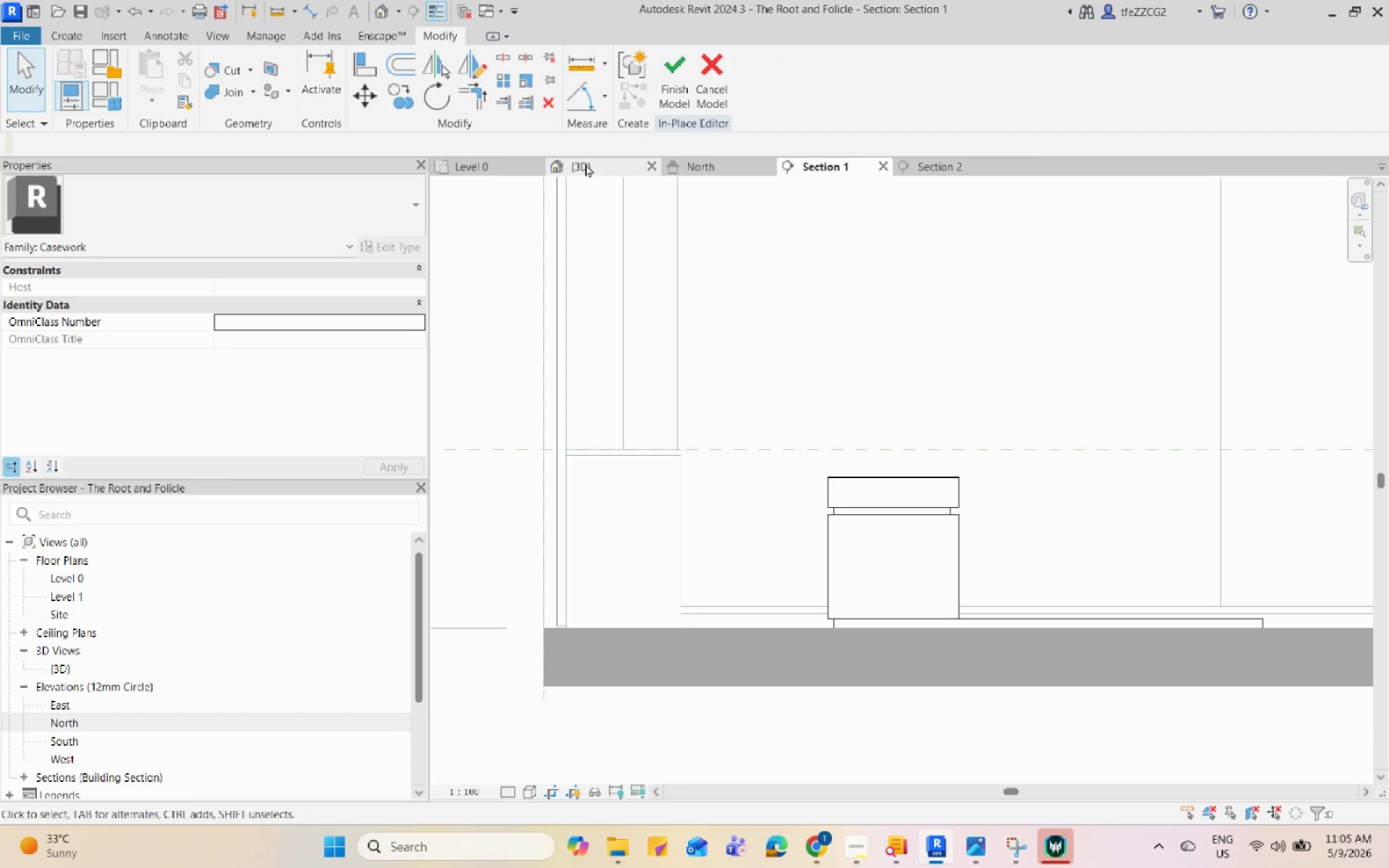 
scroll: coordinate [1085, 530], scroll_direction: down, amount: 3.0
 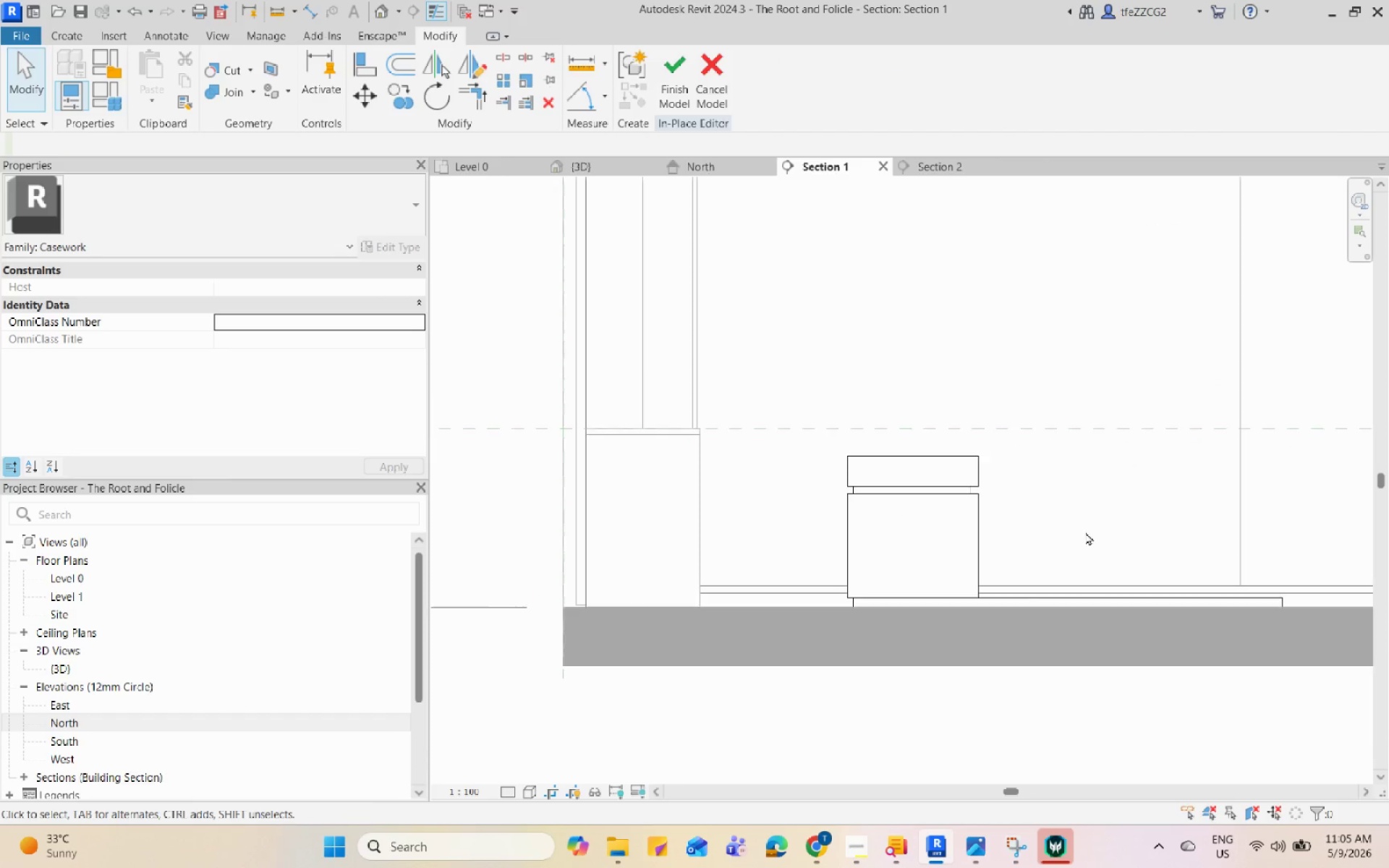 
left_click([585, 163])
 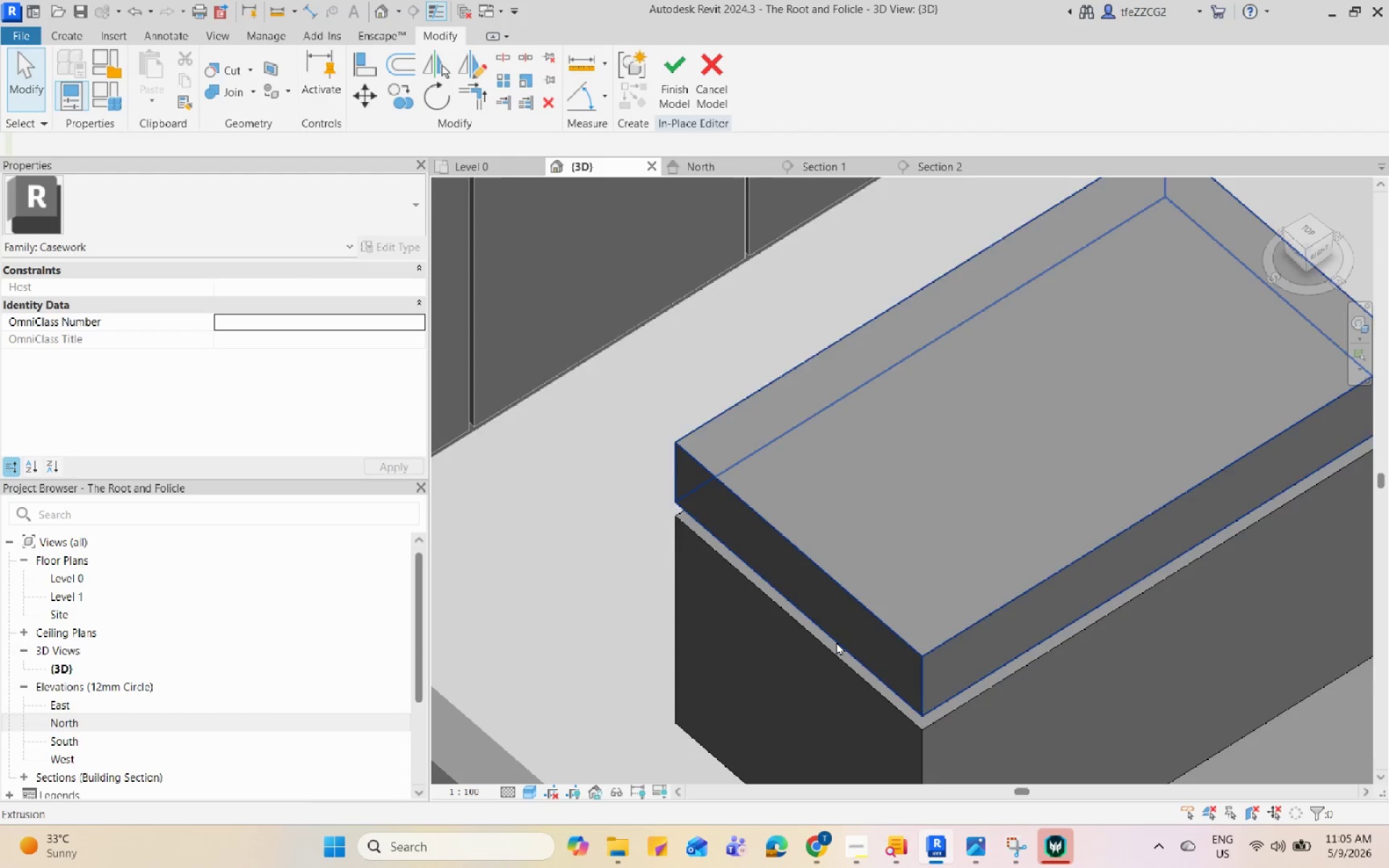 
hold_key(key=ShiftLeft, duration=0.67)
 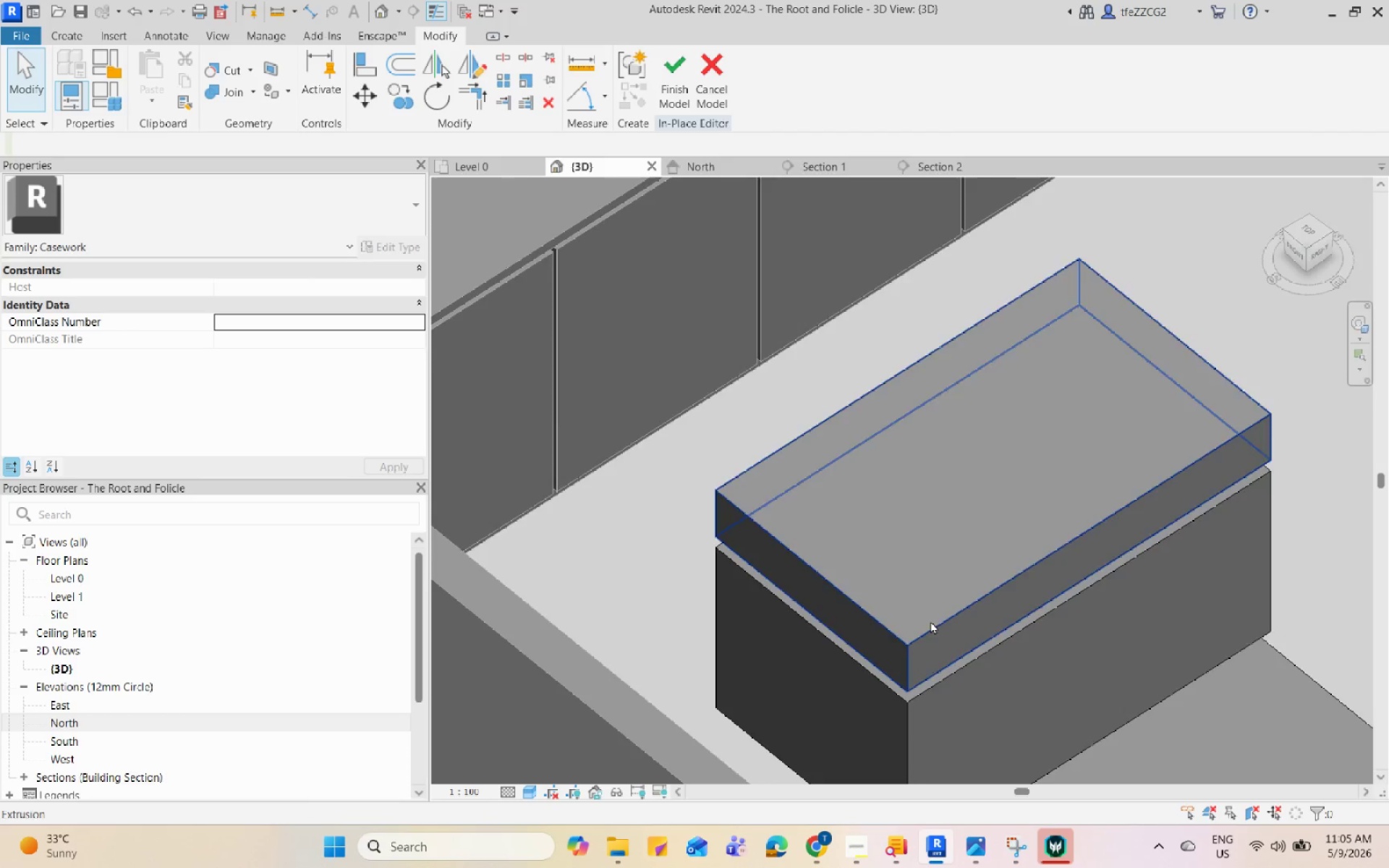 
scroll: coordinate [690, 540], scroll_direction: down, amount: 11.0
 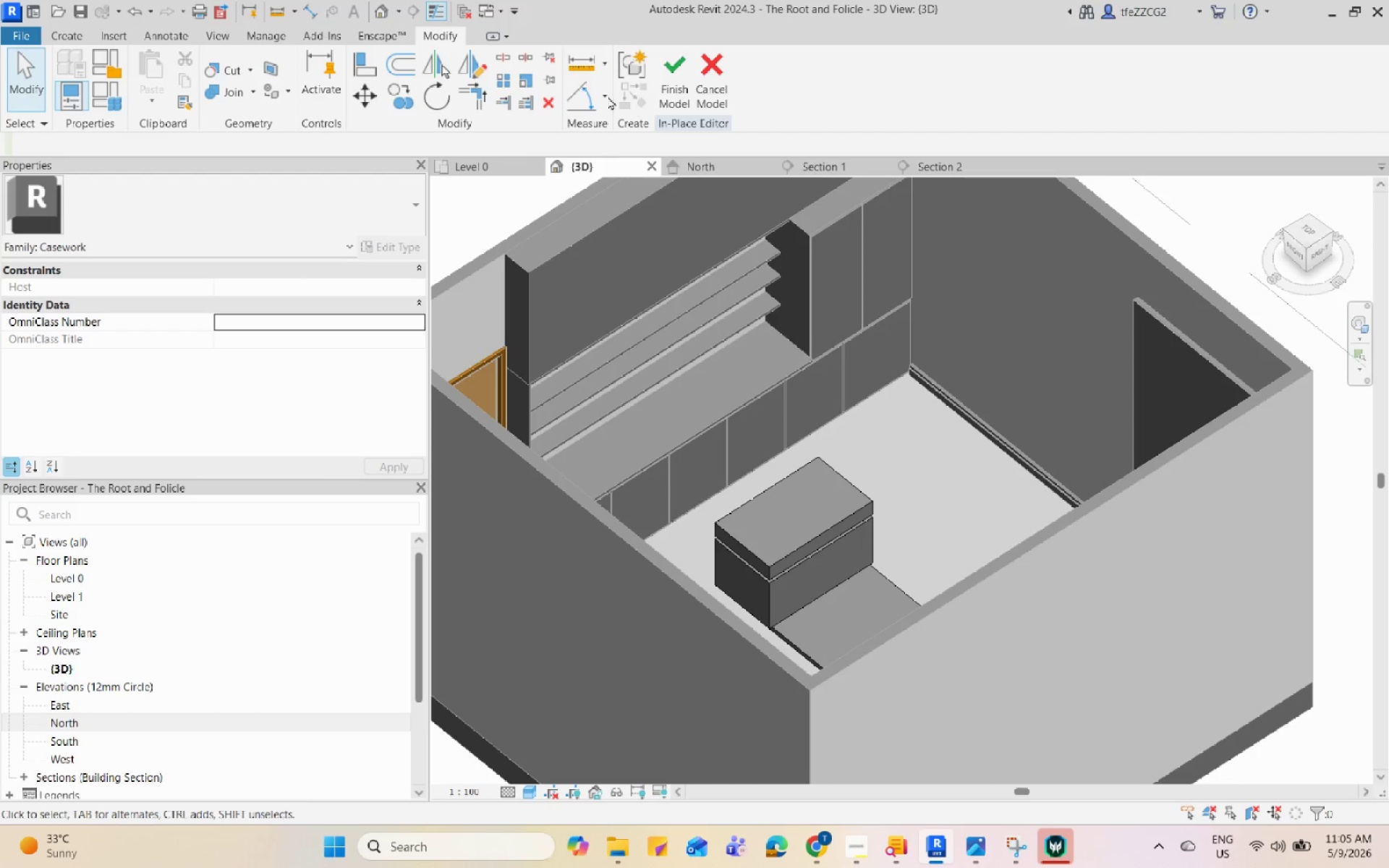 
left_click([64, 31])
 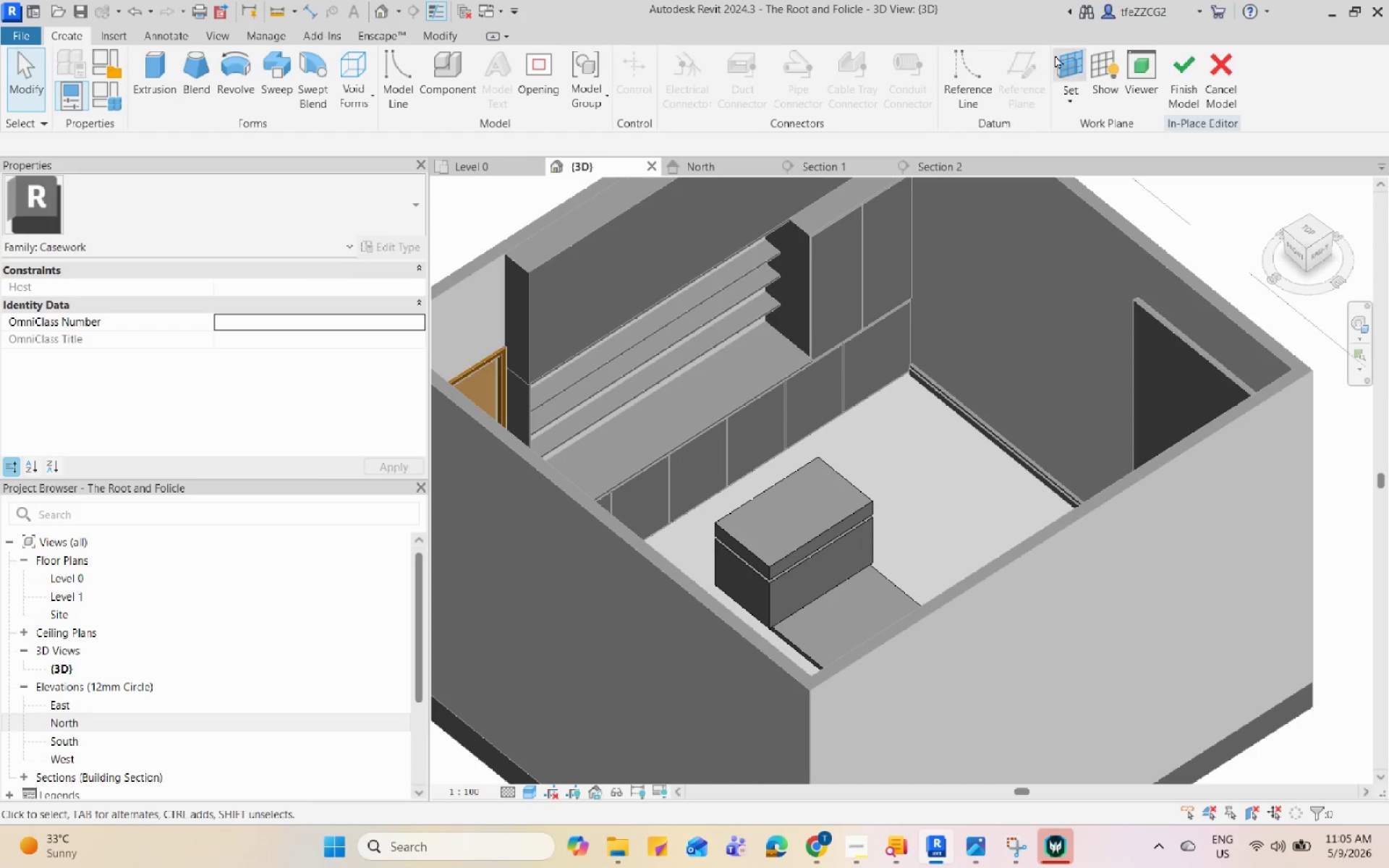 
left_click([1075, 65])
 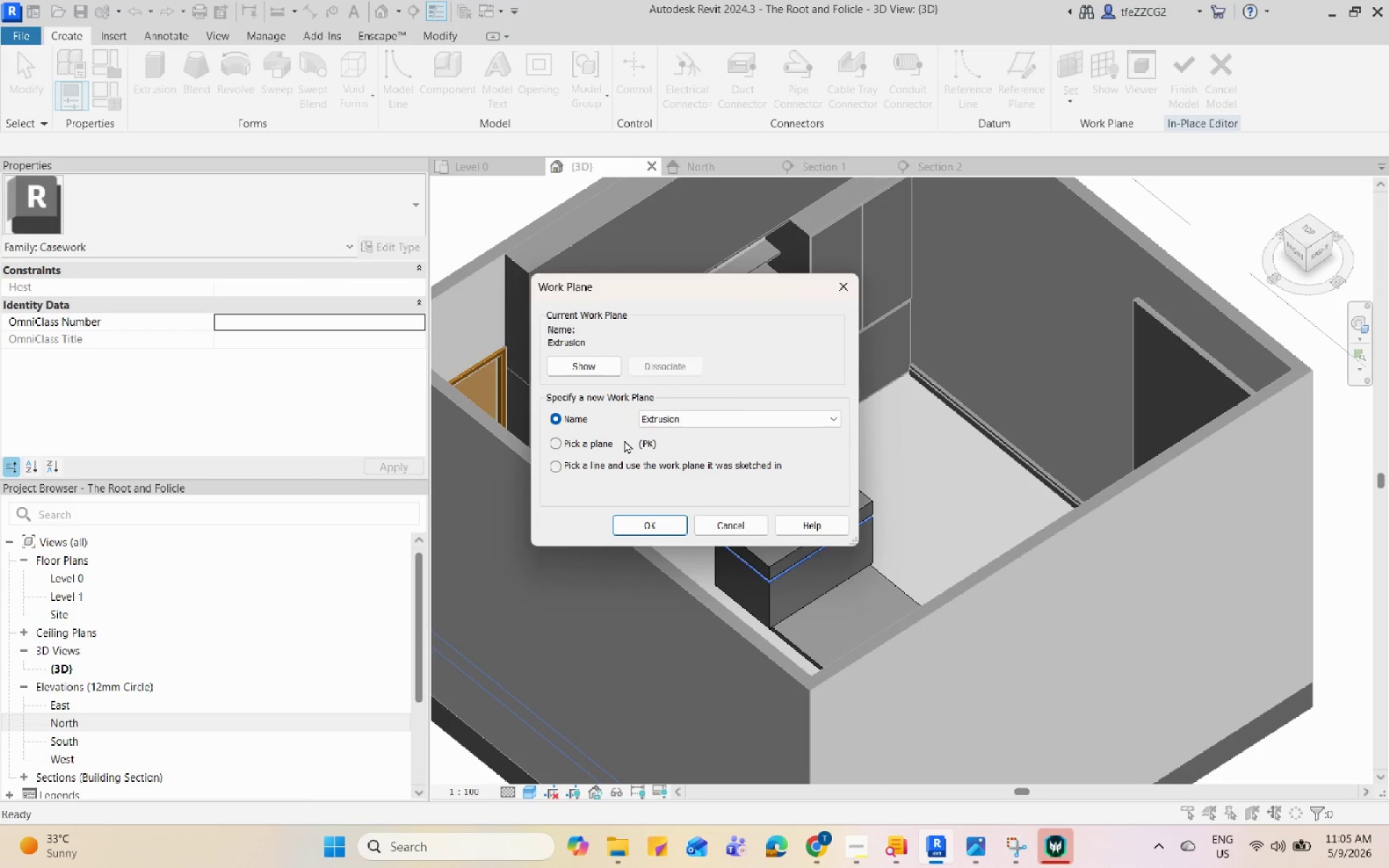 
left_click([643, 520])
 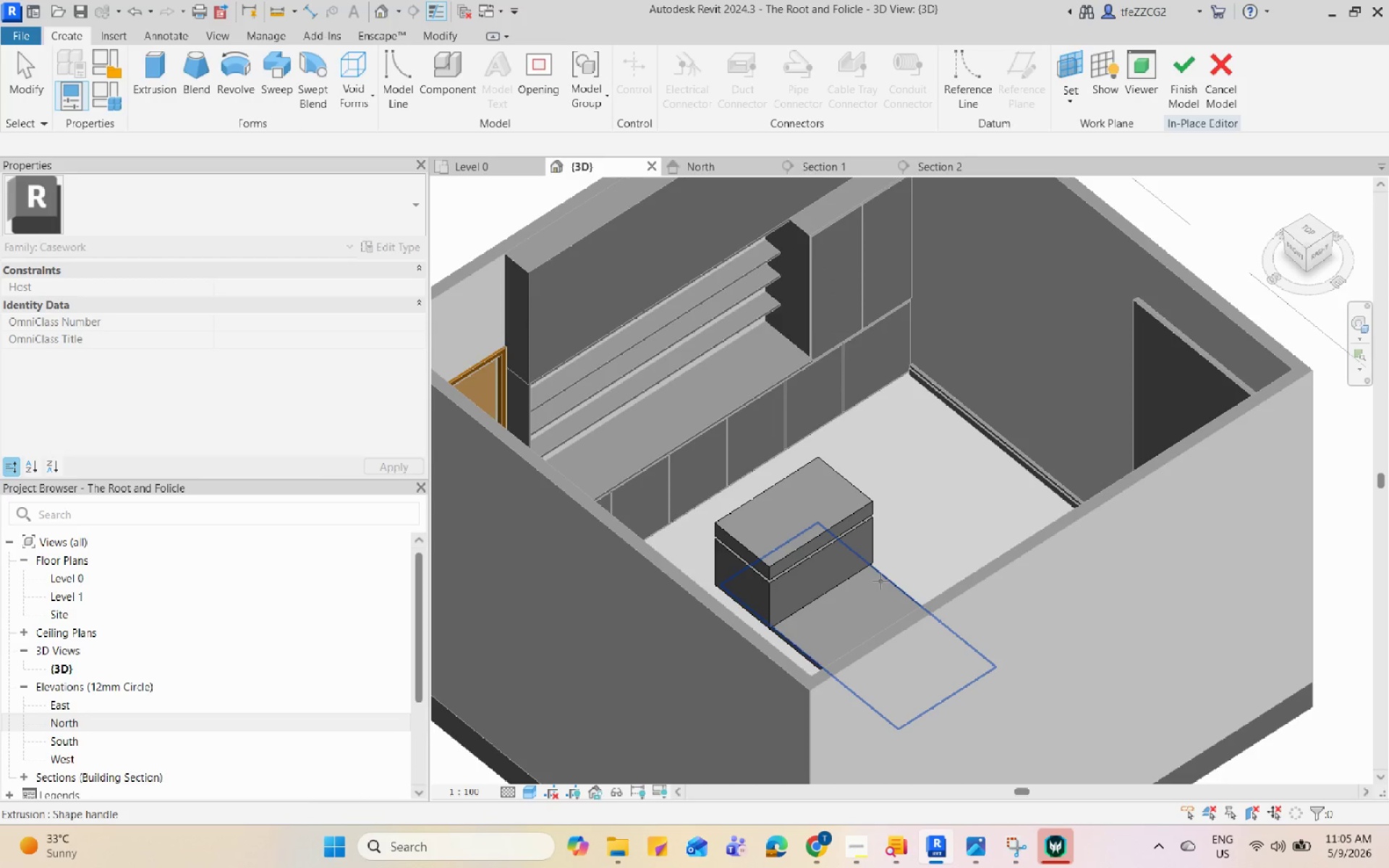 
left_click([880, 581])
 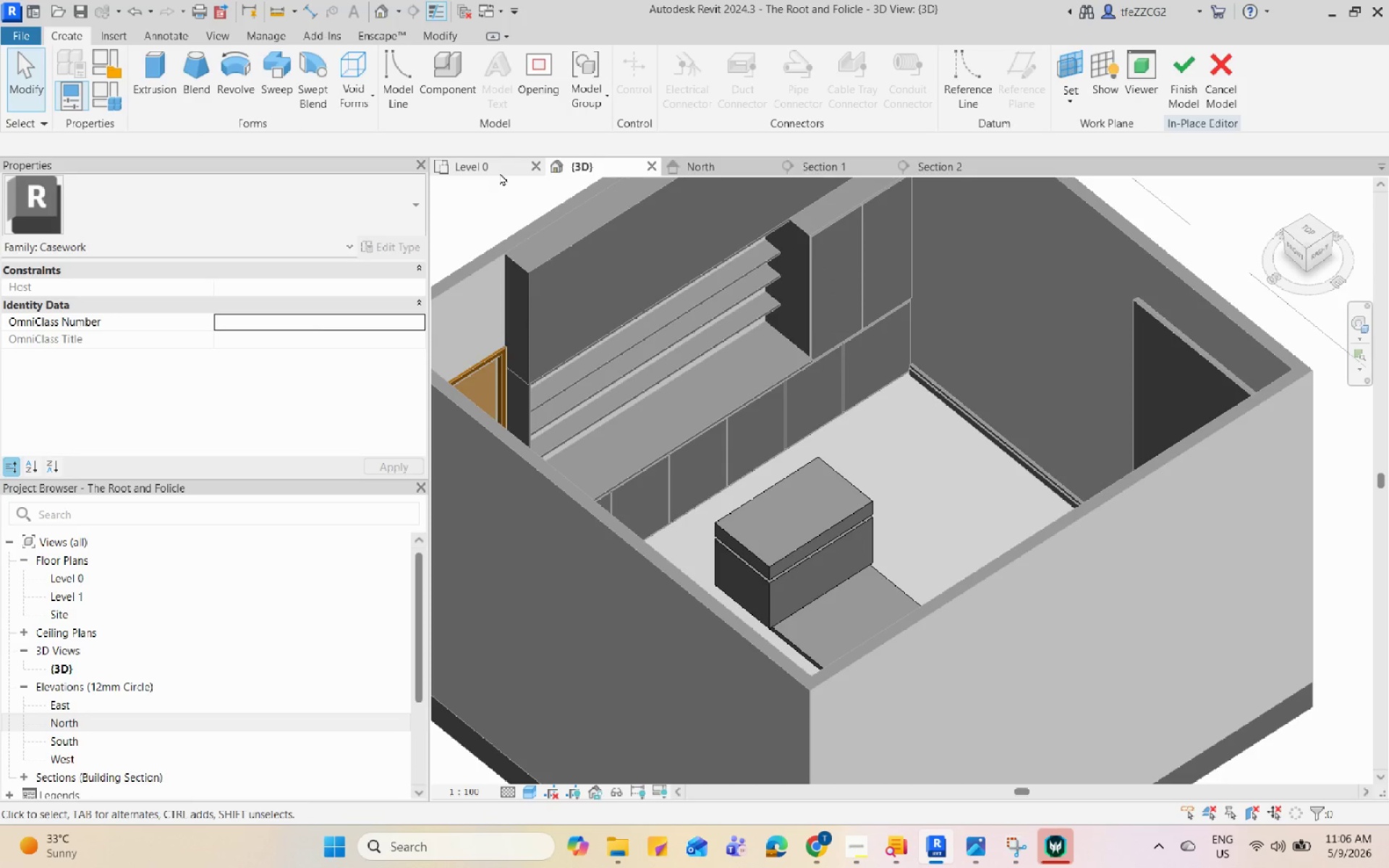 
left_click([499, 172])
 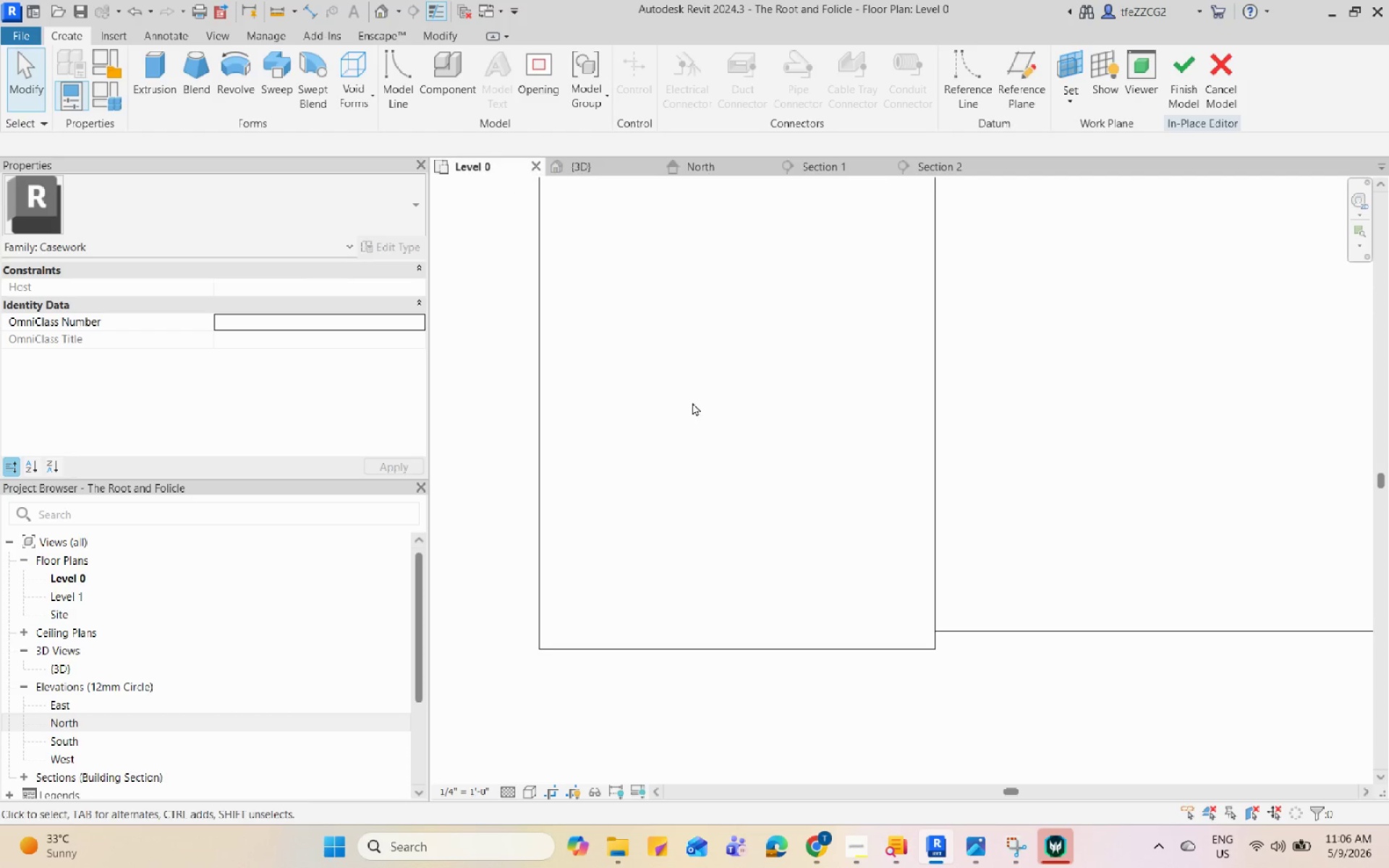 
scroll: coordinate [540, 521], scroll_direction: down, amount: 10.0
 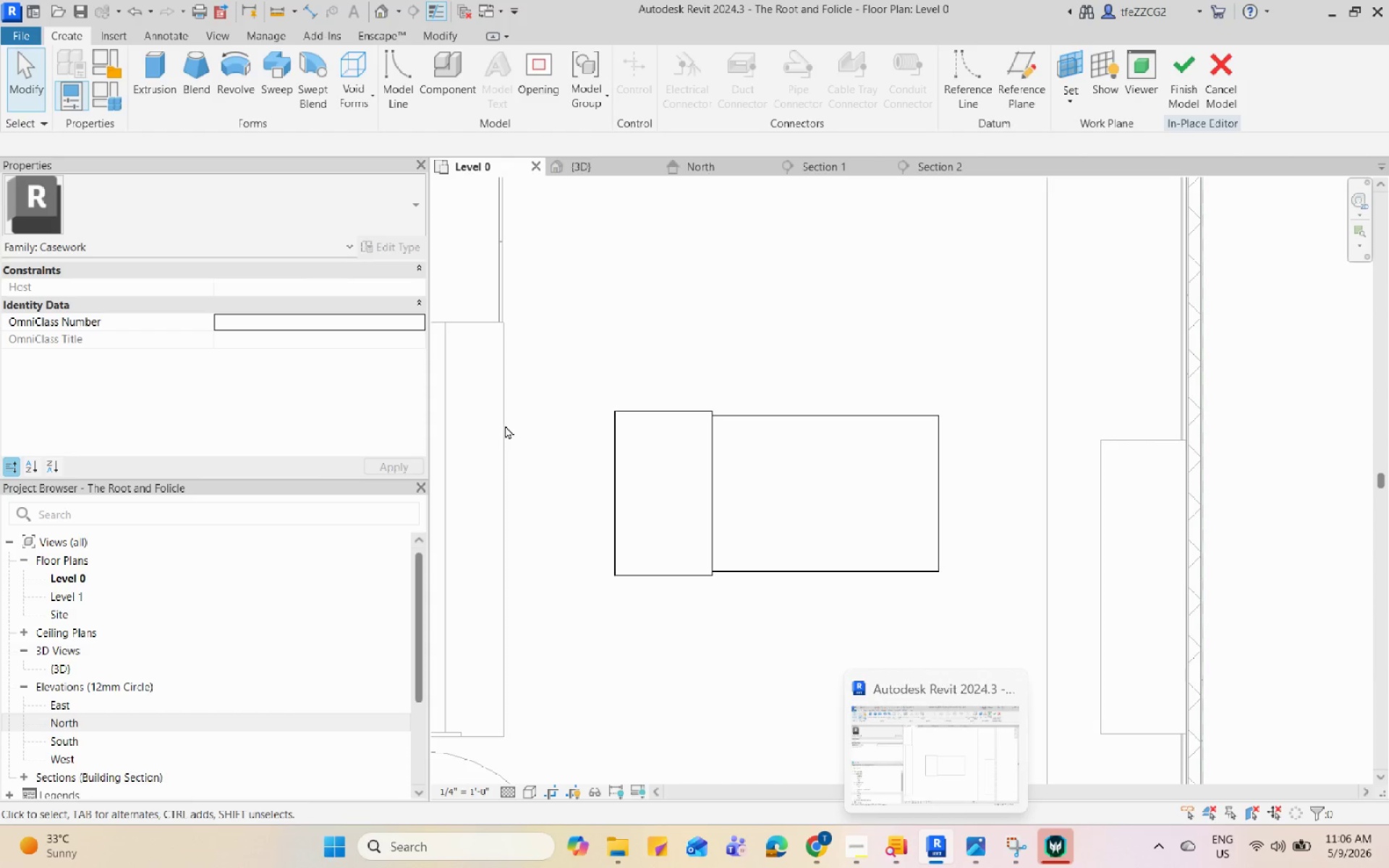 
left_click([966, 846])
 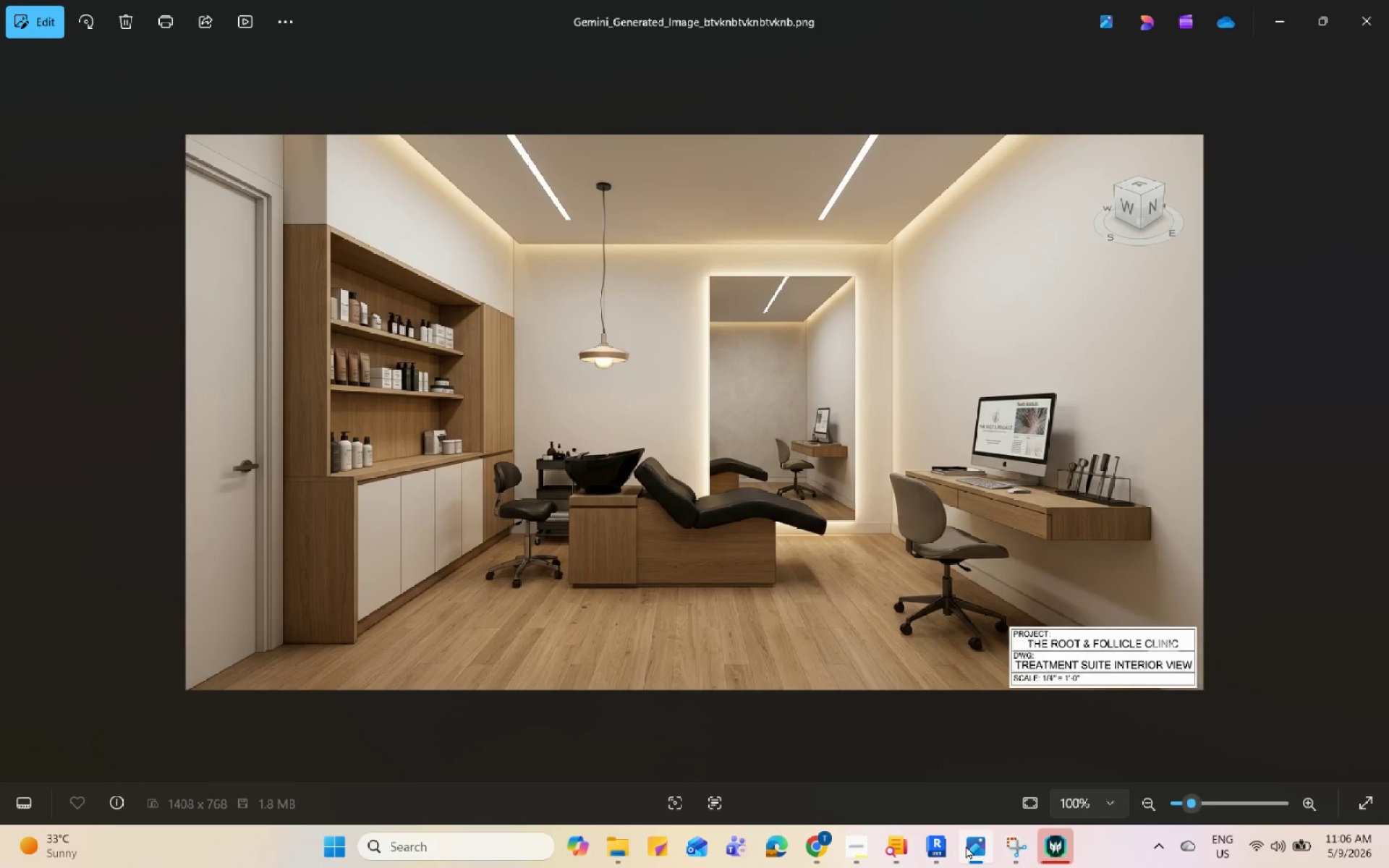 
left_click([966, 846])
 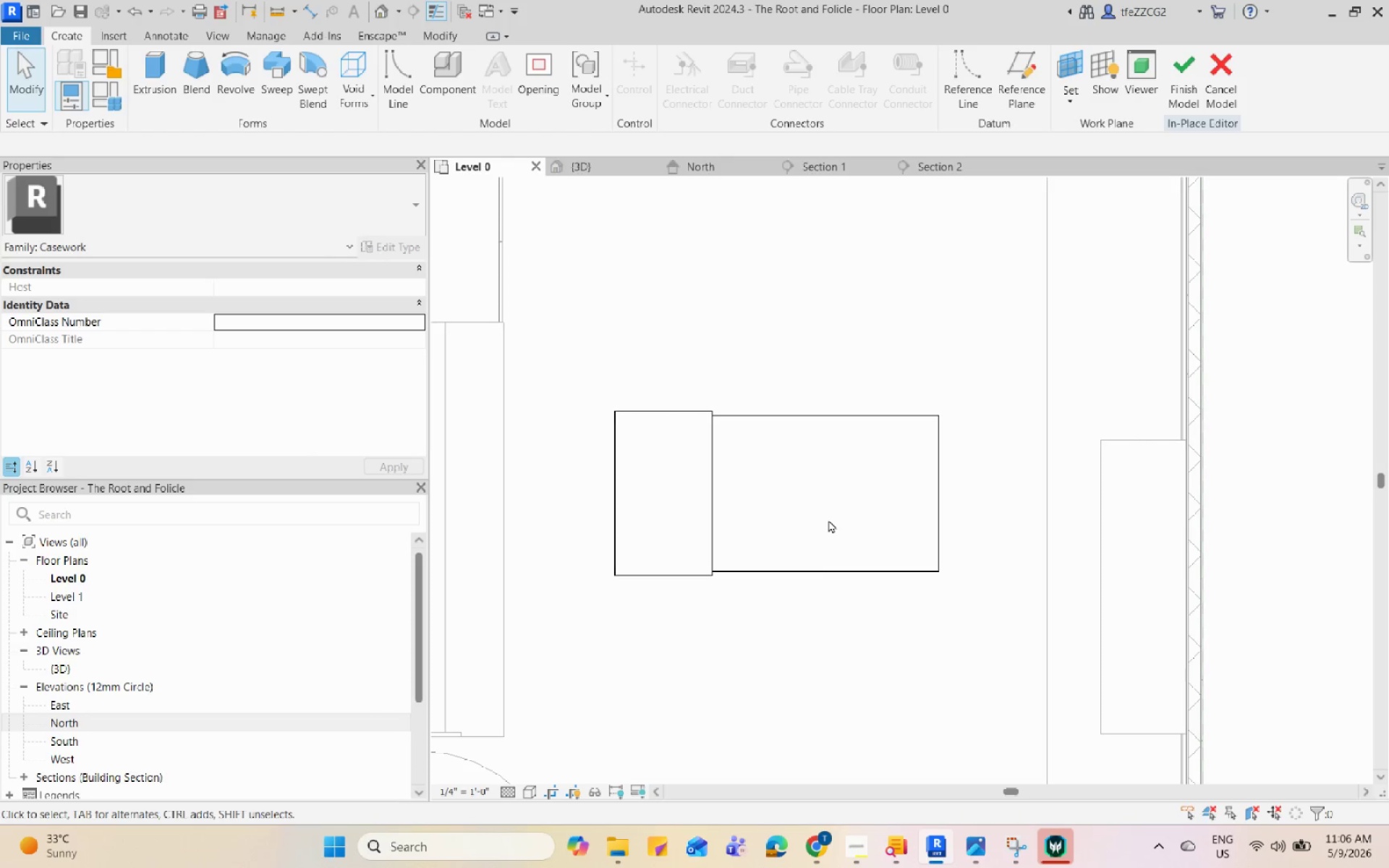 
scroll: coordinate [783, 470], scroll_direction: up, amount: 3.0
 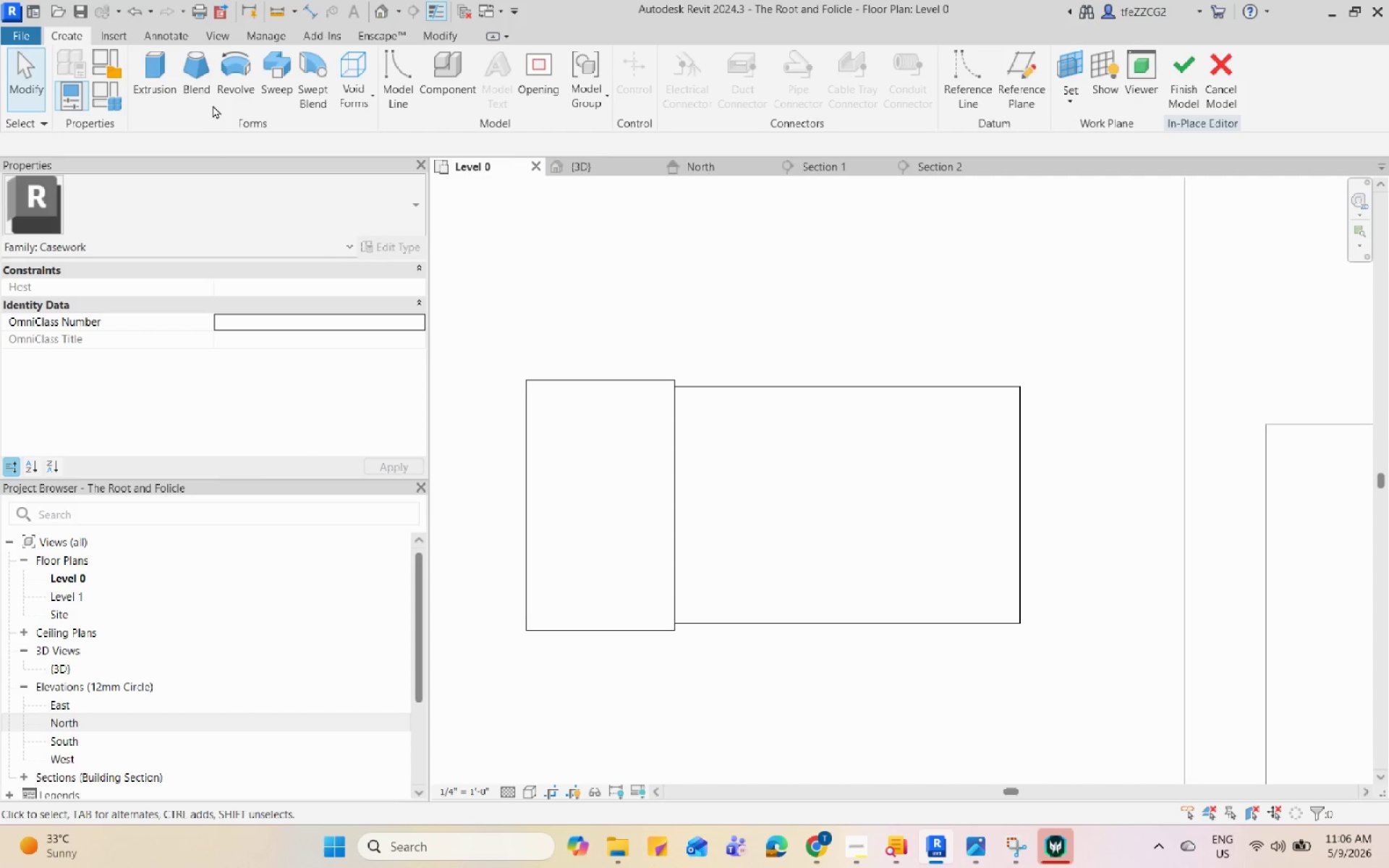 
left_click([158, 66])
 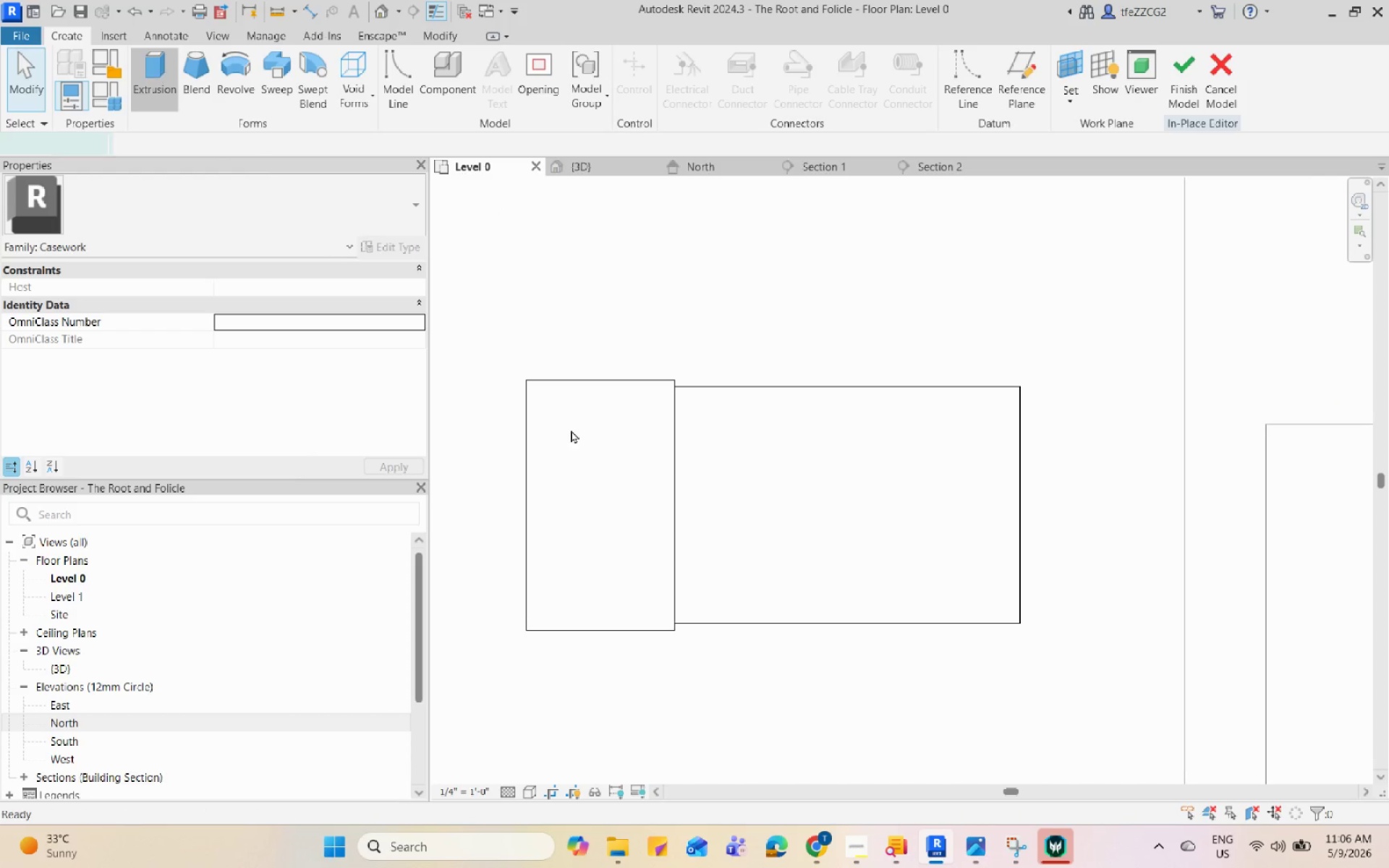 
scroll: coordinate [697, 377], scroll_direction: up, amount: 3.0
 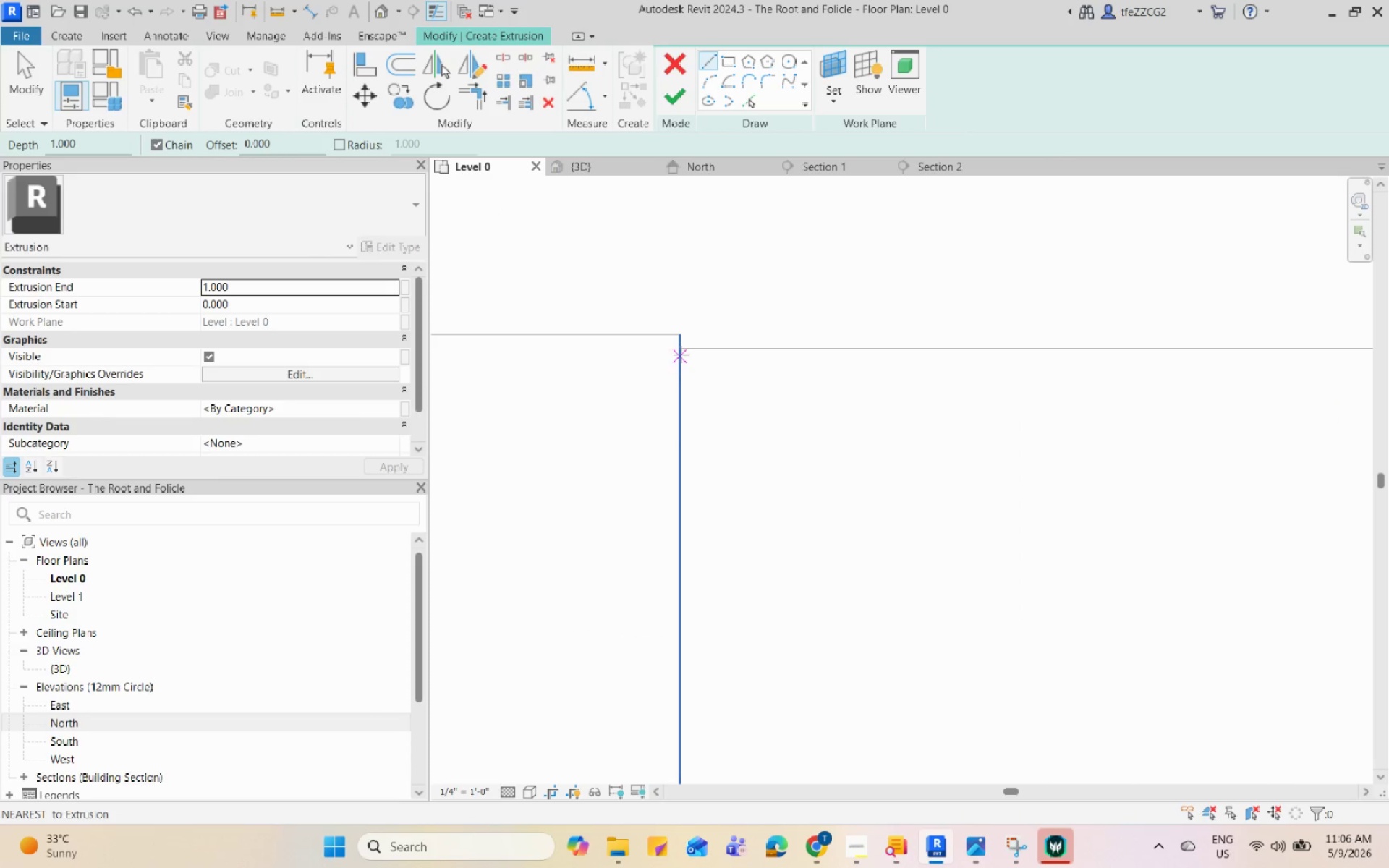 
left_click([681, 354])
 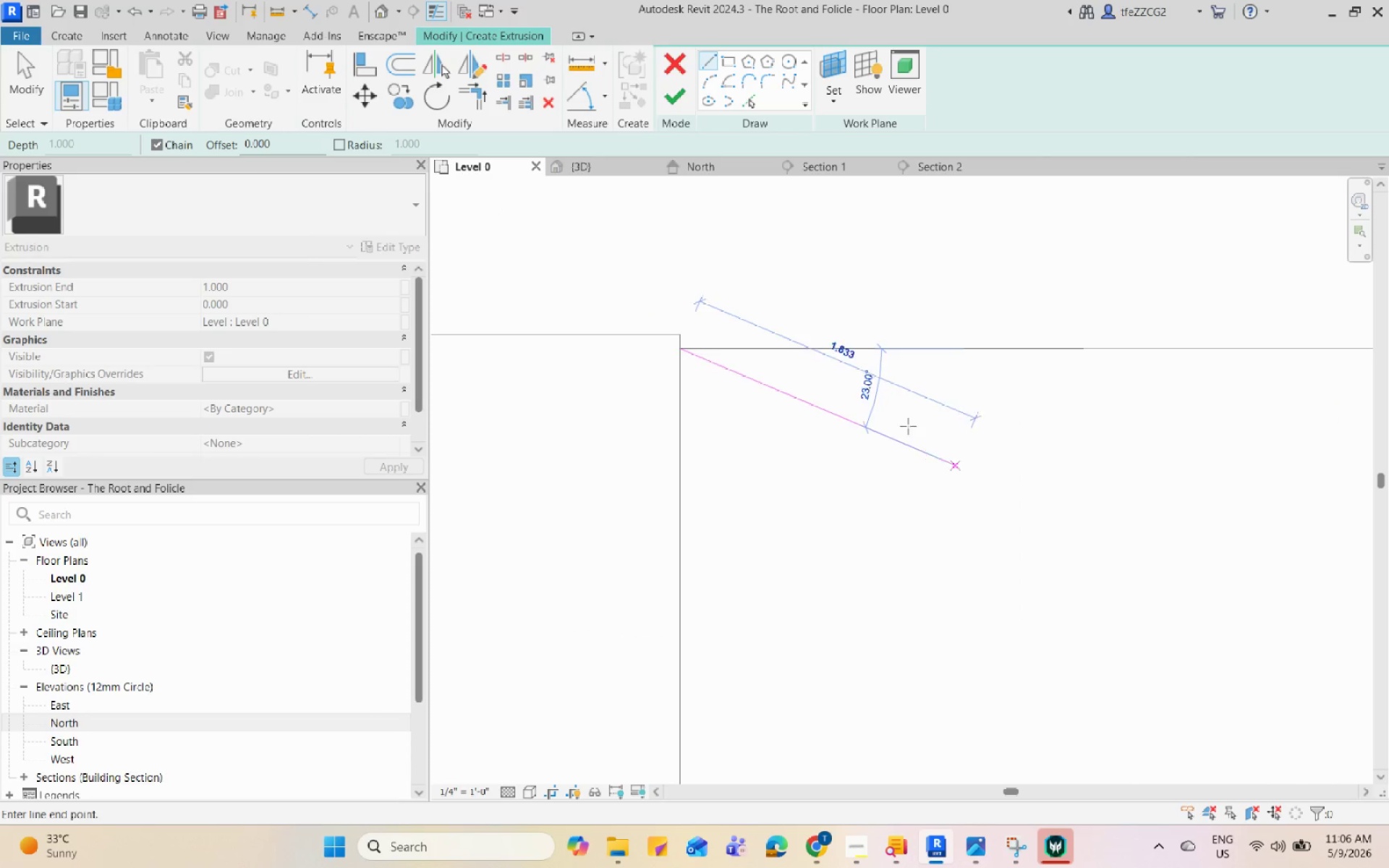 
scroll: coordinate [640, 286], scroll_direction: down, amount: 4.0
 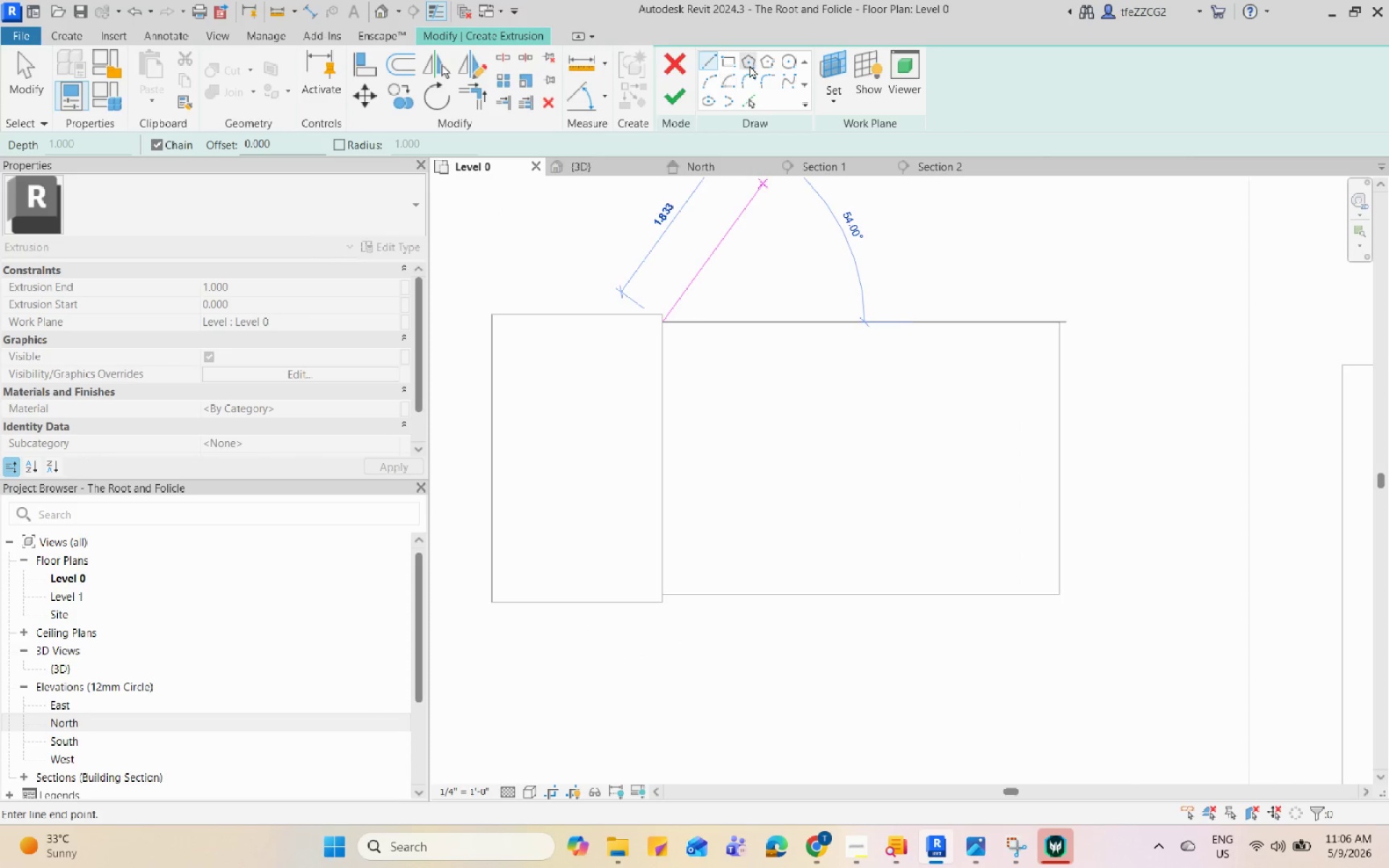 
left_click([732, 54])
 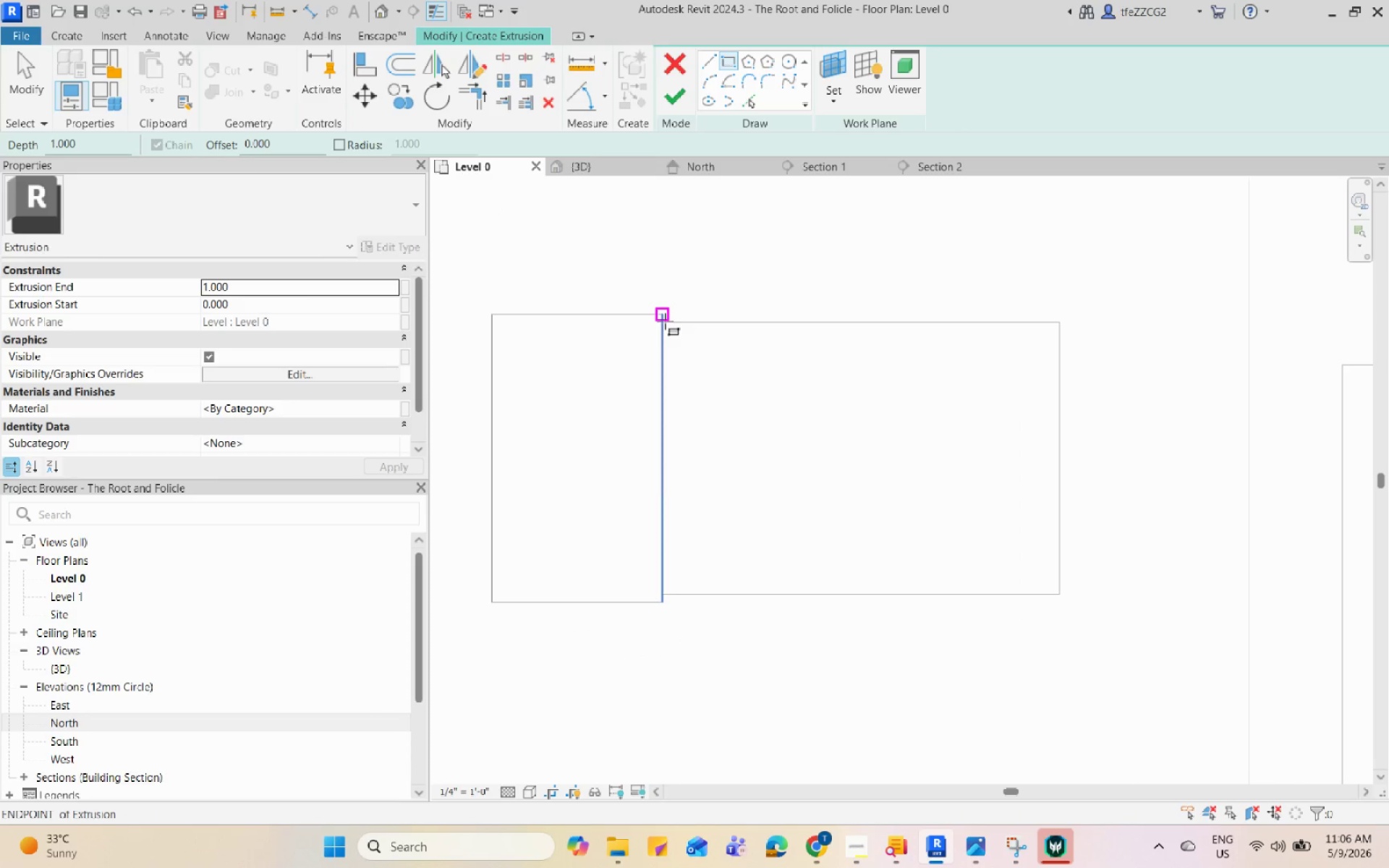 
left_click([665, 323])
 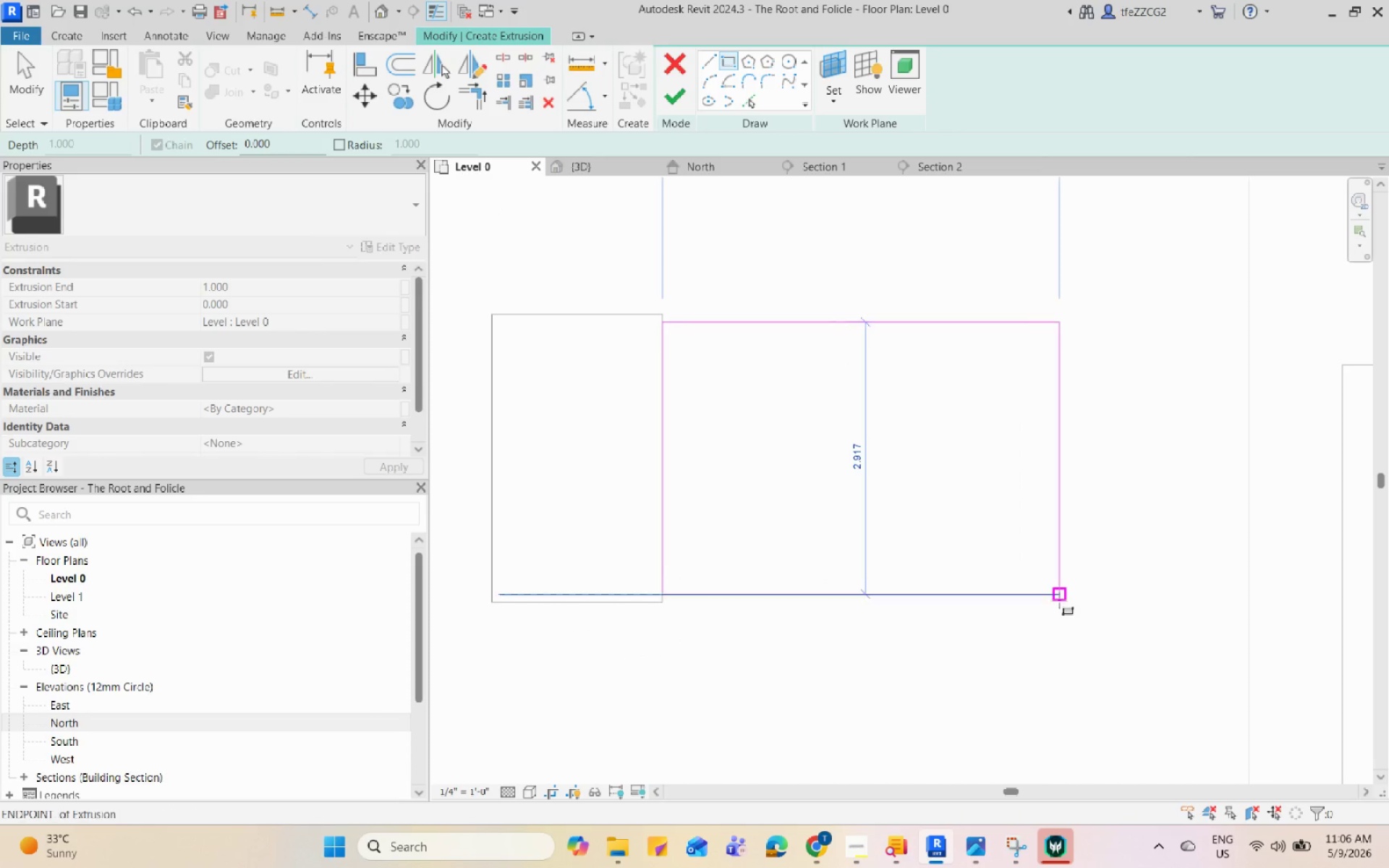 
left_click([1059, 595])
 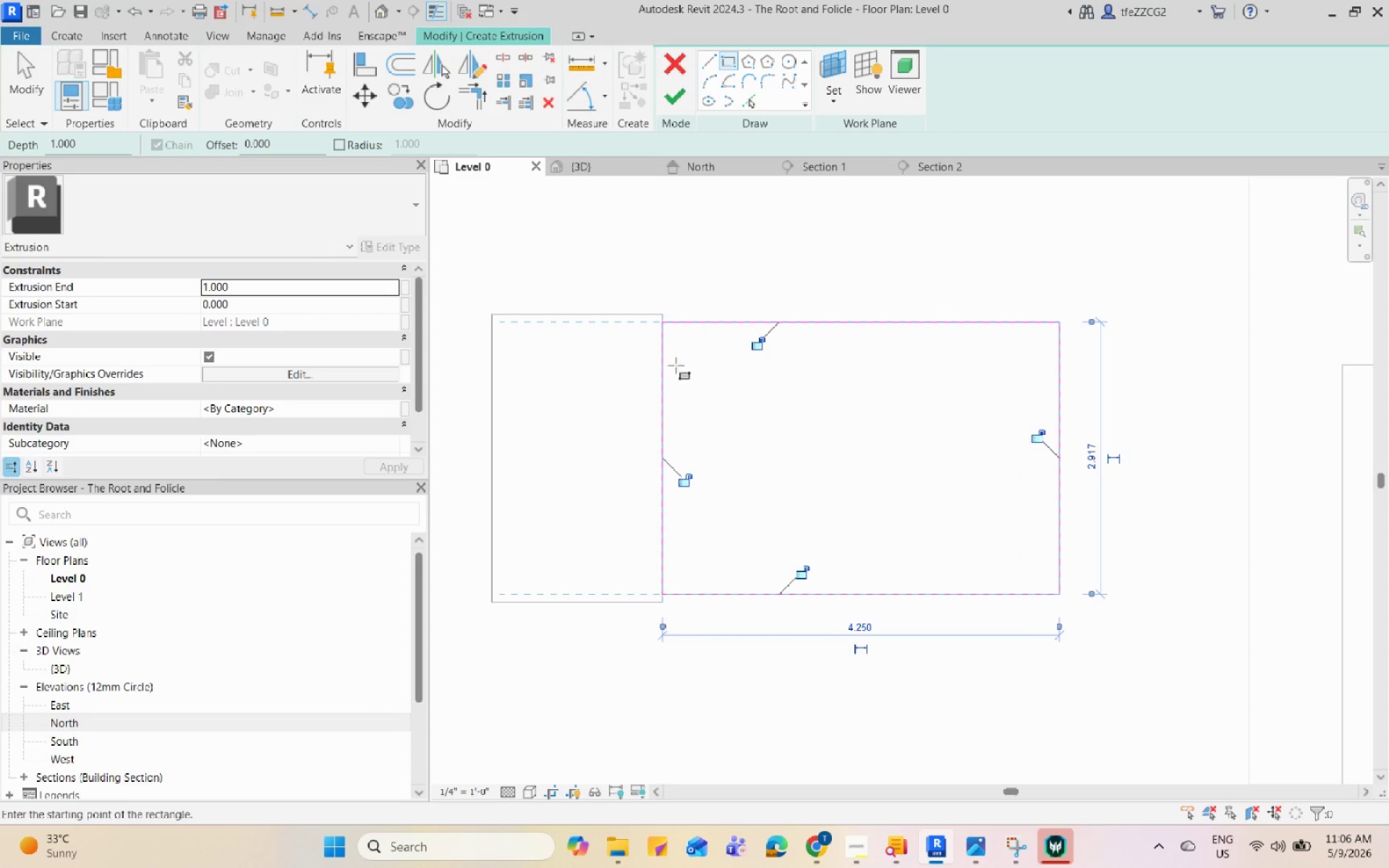 
mouse_move([693, 132])
 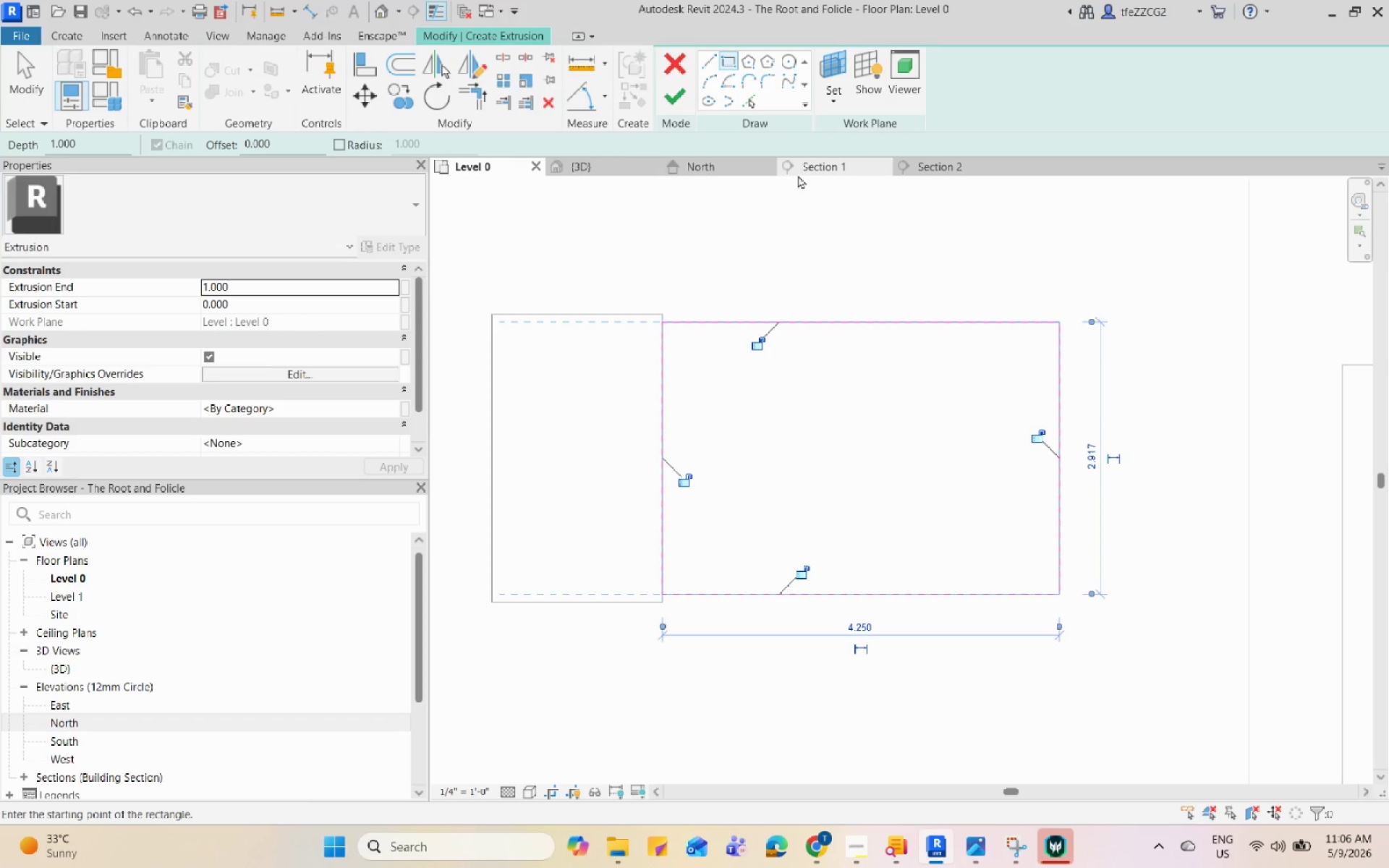 
left_click([812, 165])
 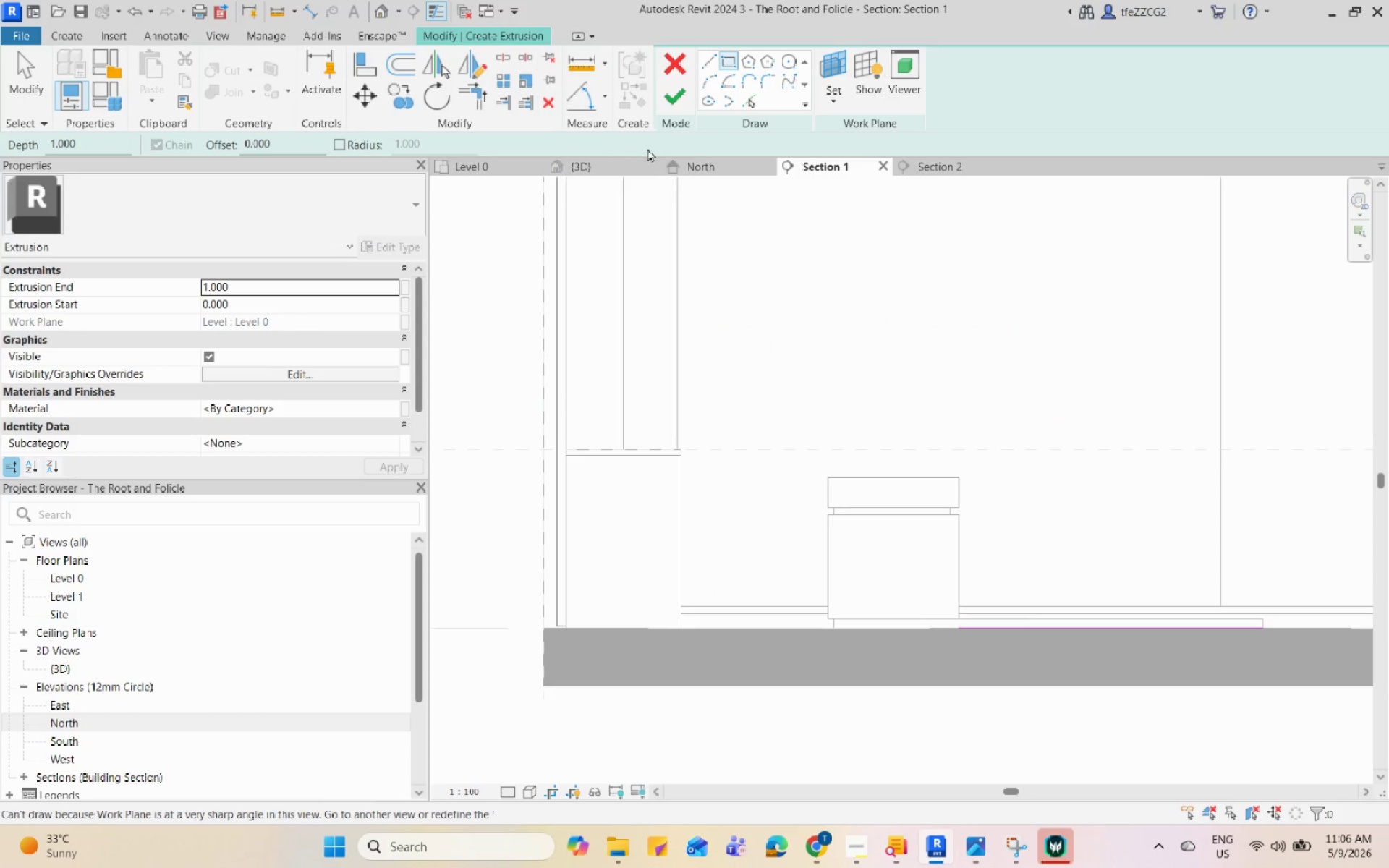 
left_click([666, 106])
 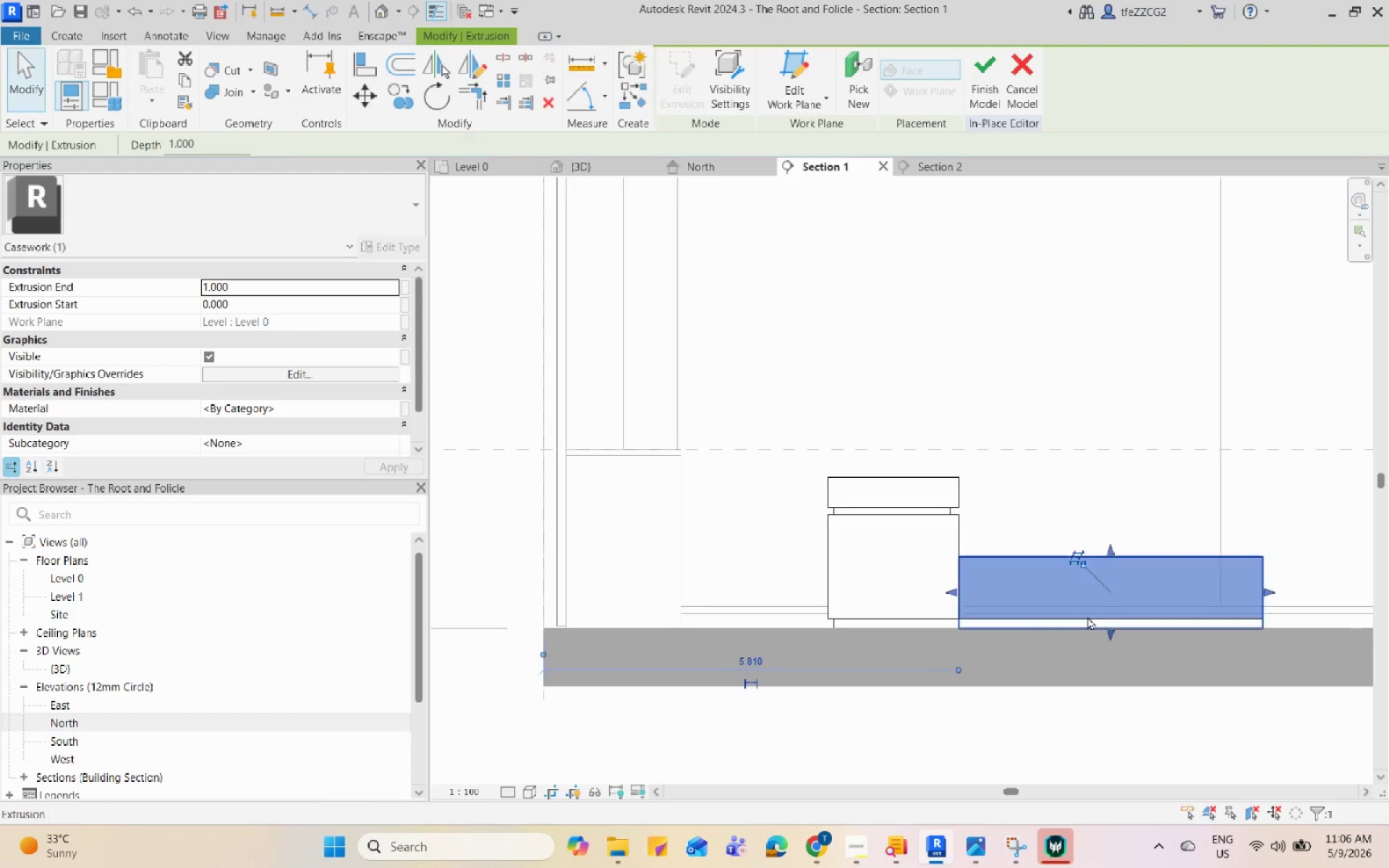 
scroll: coordinate [713, 519], scroll_direction: up, amount: 3.0
 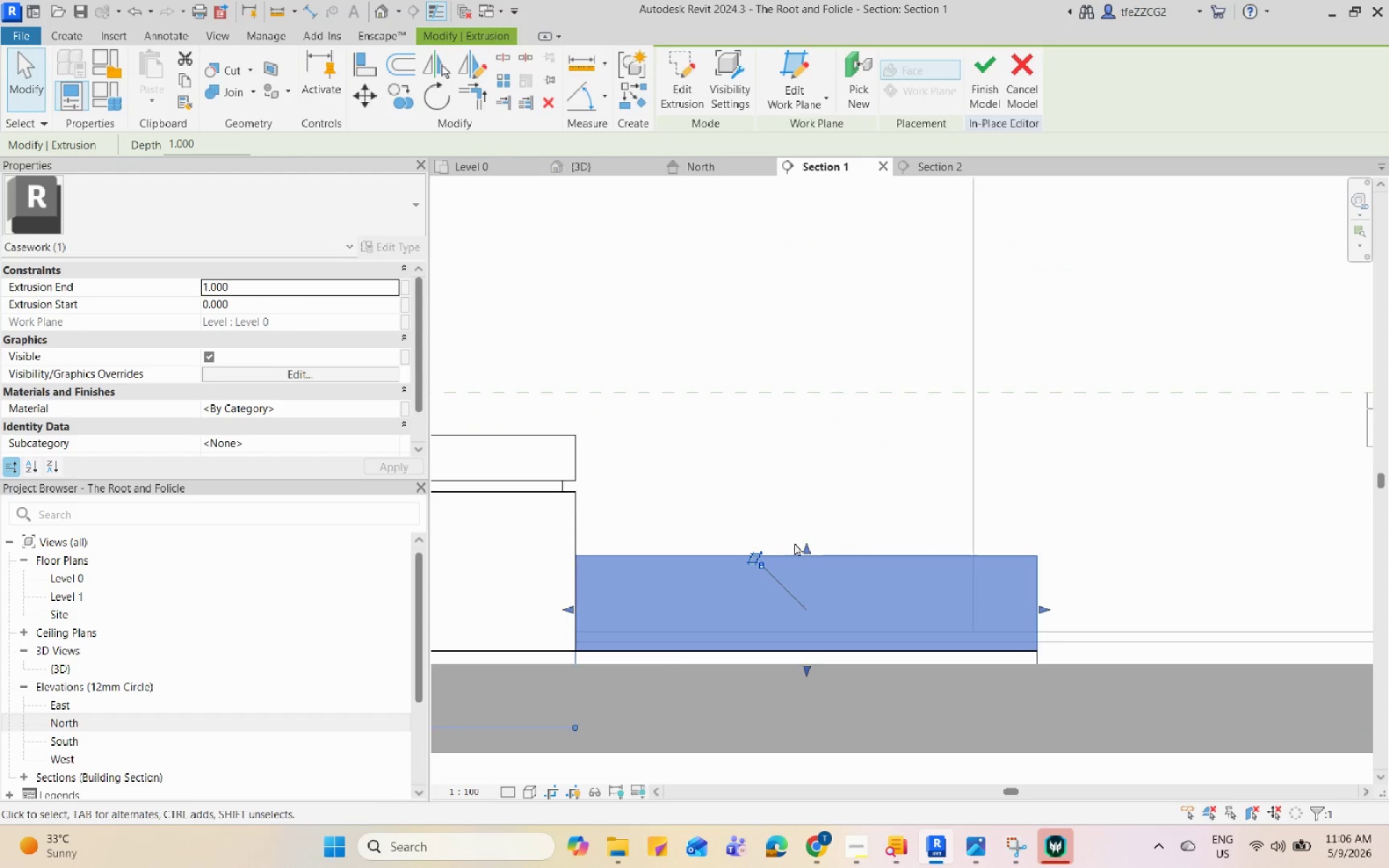 
left_click_drag(start_coordinate=[807, 548], to_coordinate=[809, 461])
 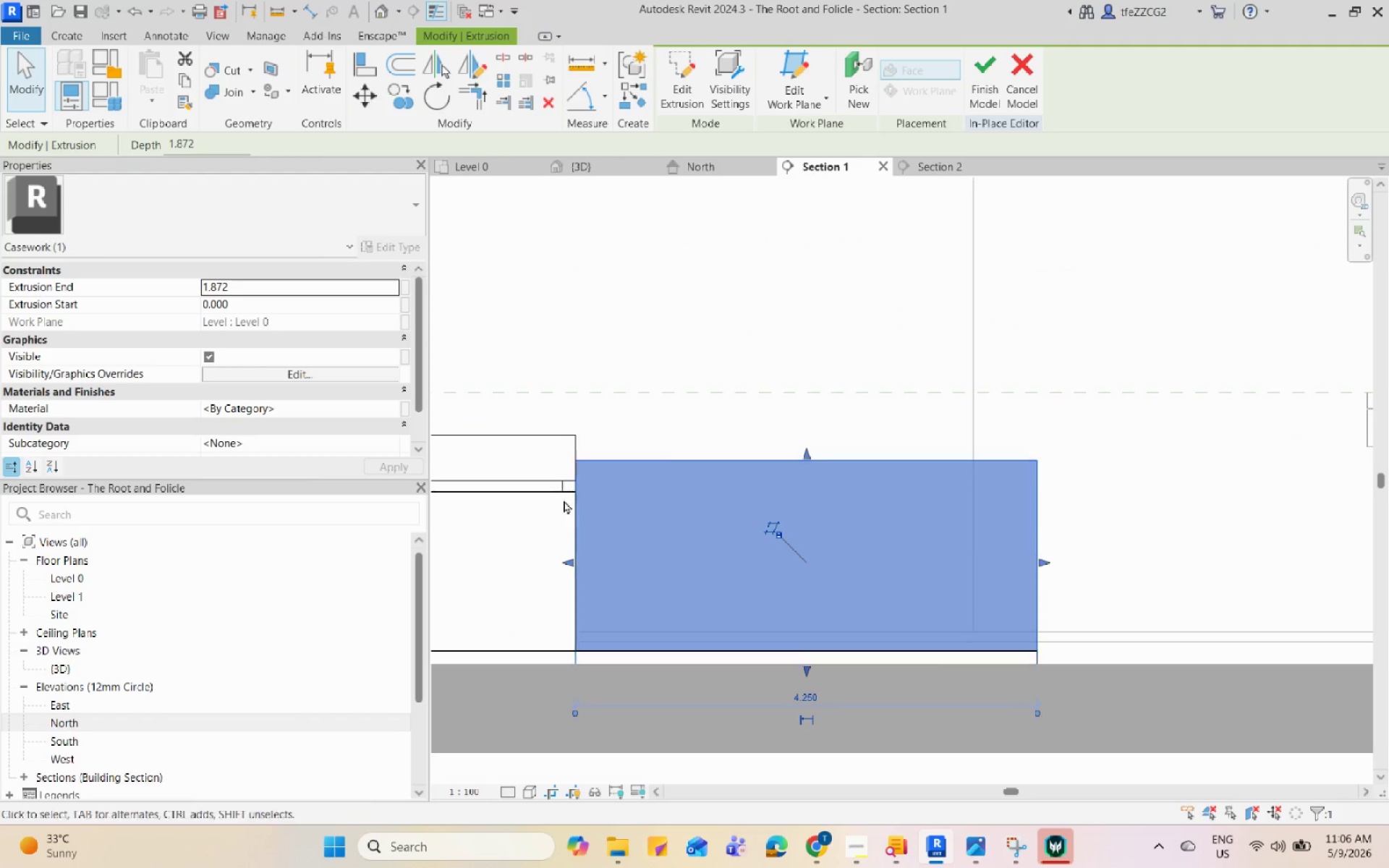 
left_click([555, 486])
 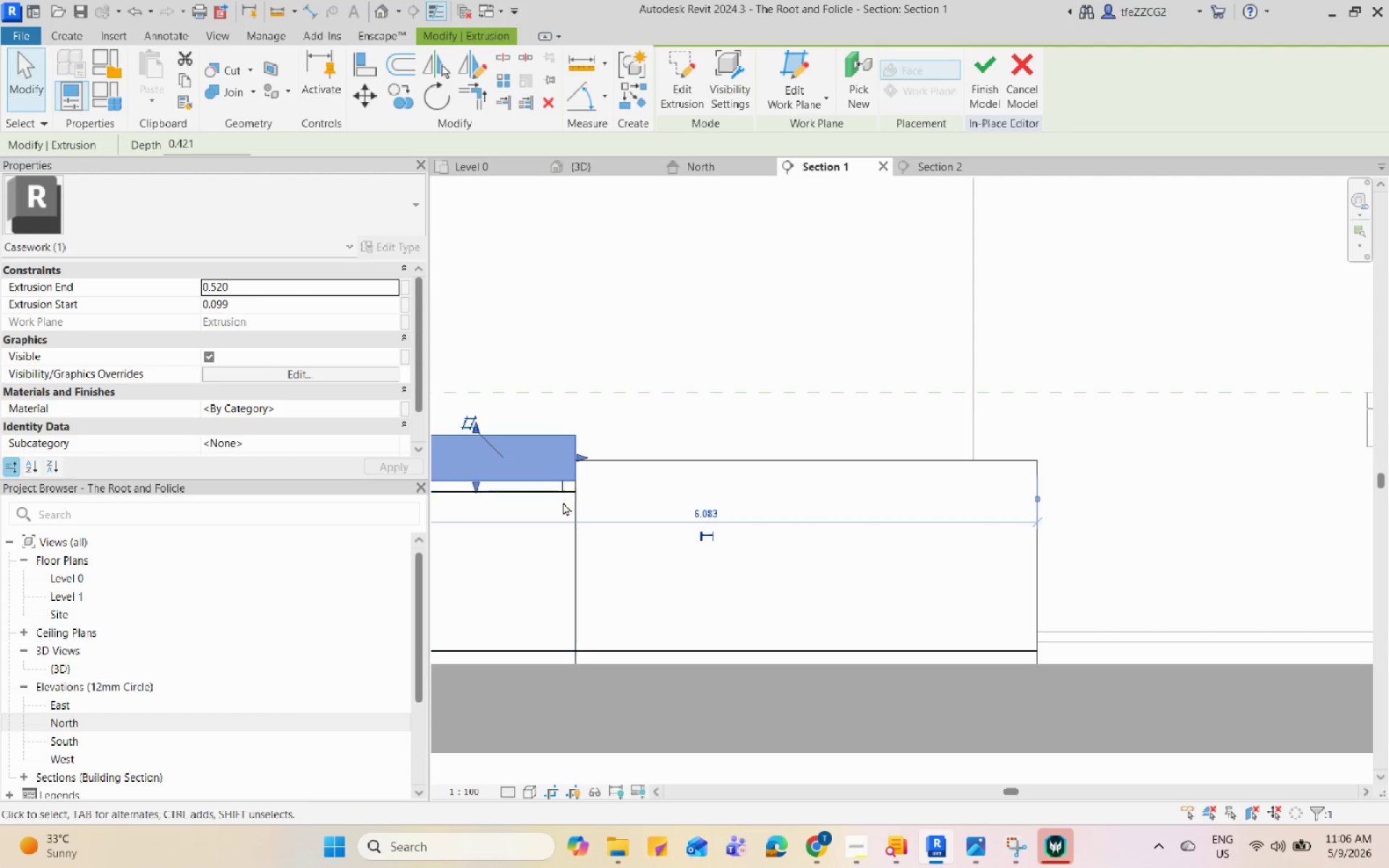 
scroll: coordinate [563, 502], scroll_direction: up, amount: 4.0
 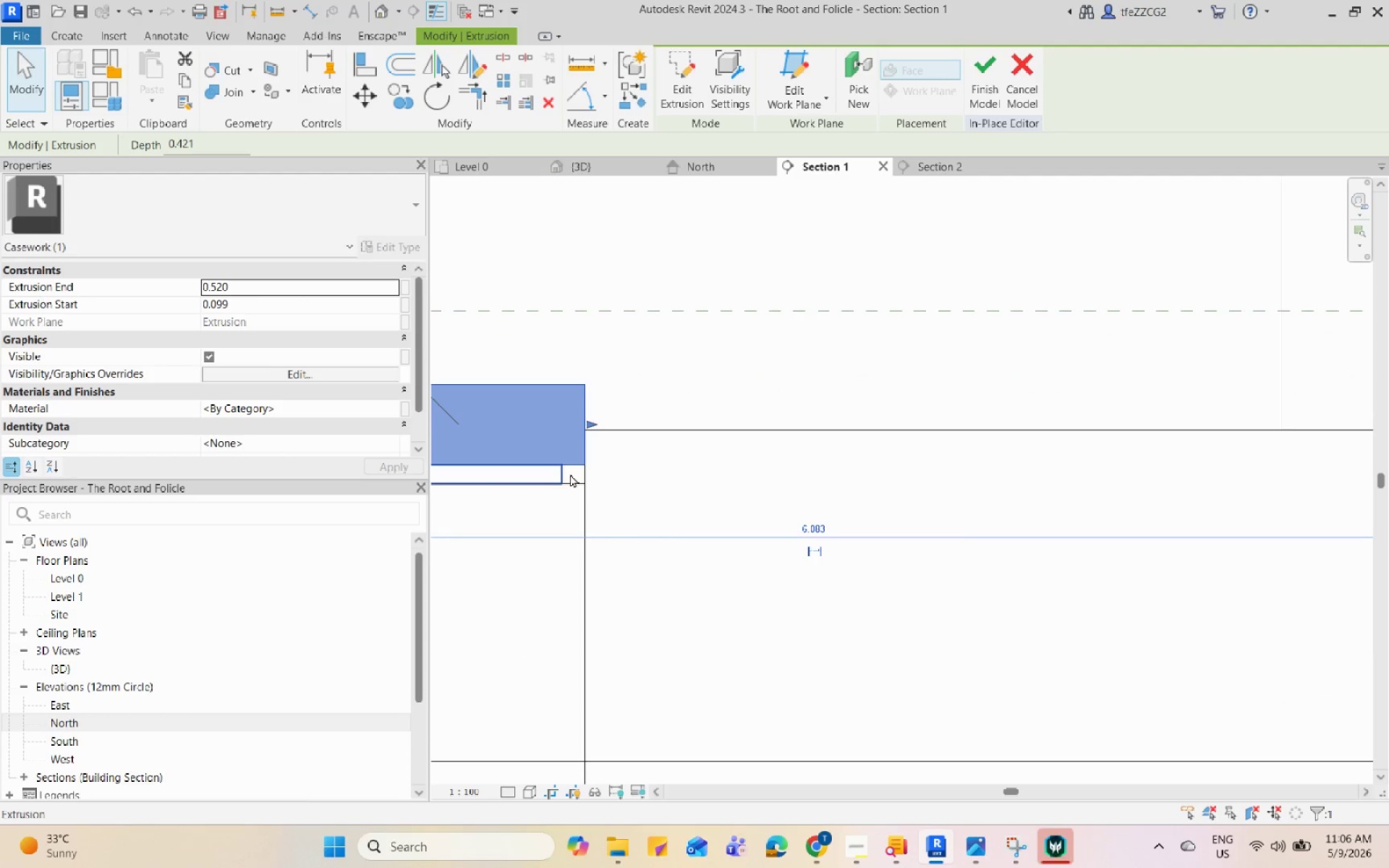 
left_click([574, 469])
 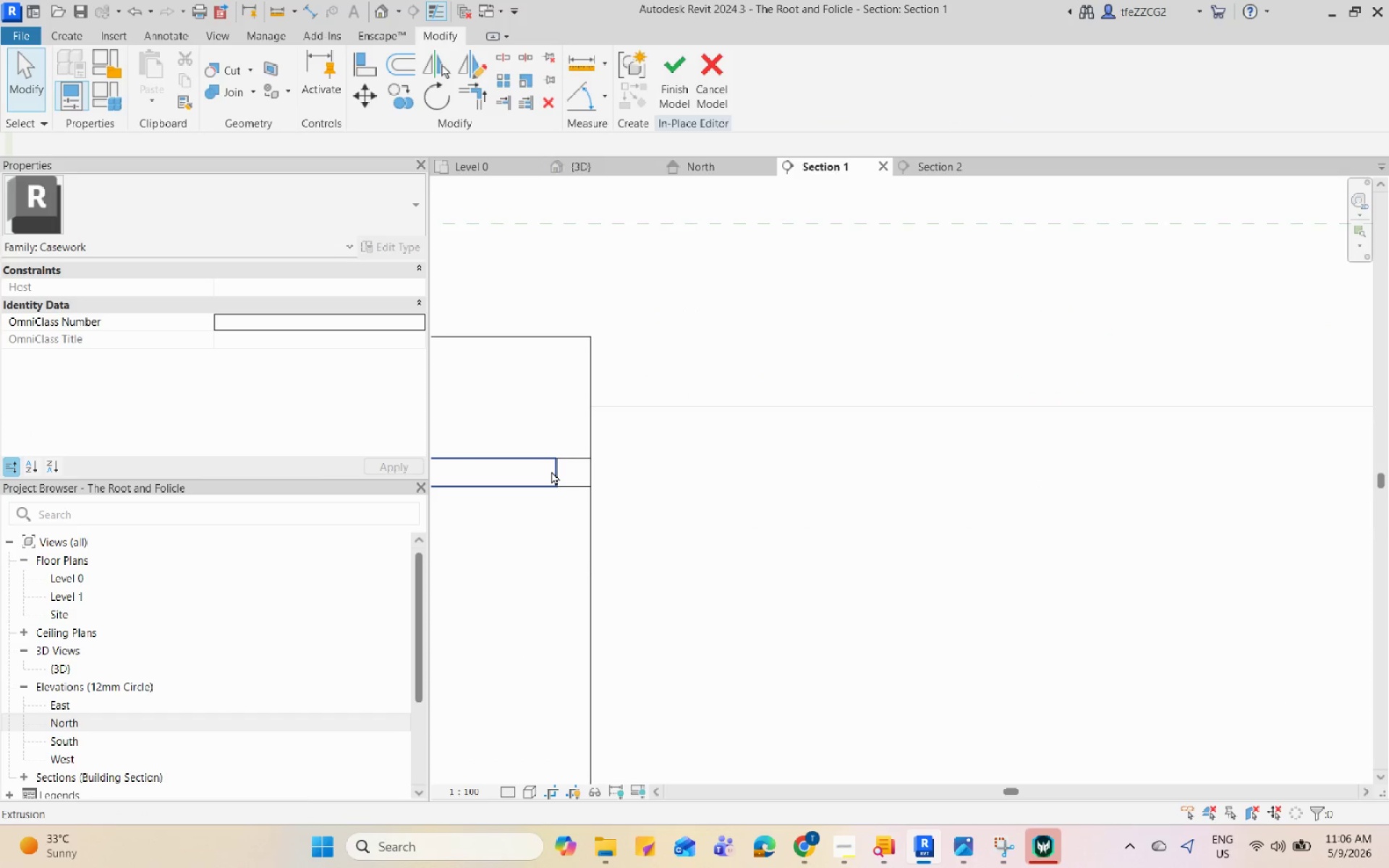 
scroll: coordinate [573, 477], scroll_direction: up, amount: 3.0
 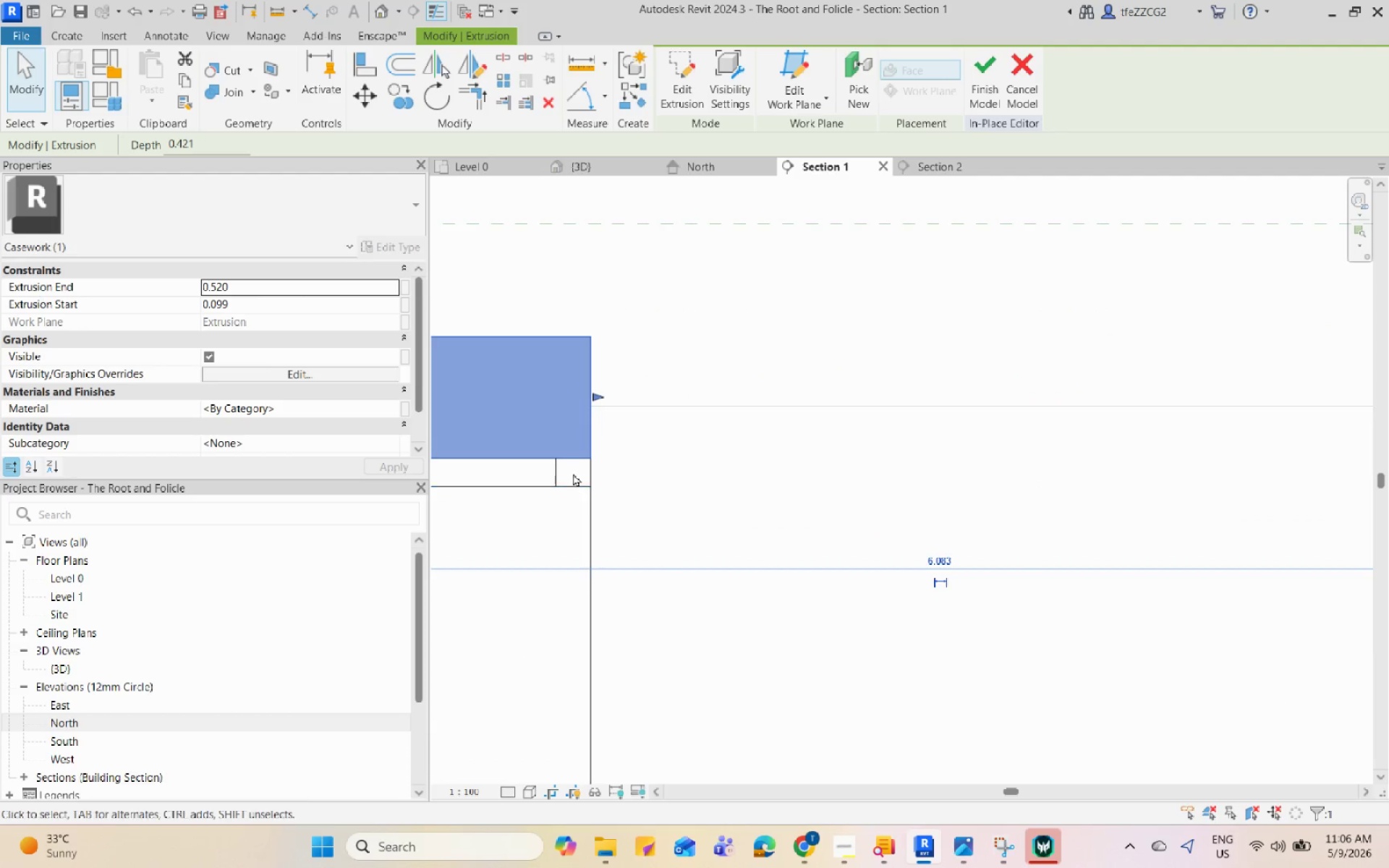 
left_click([551, 471])
 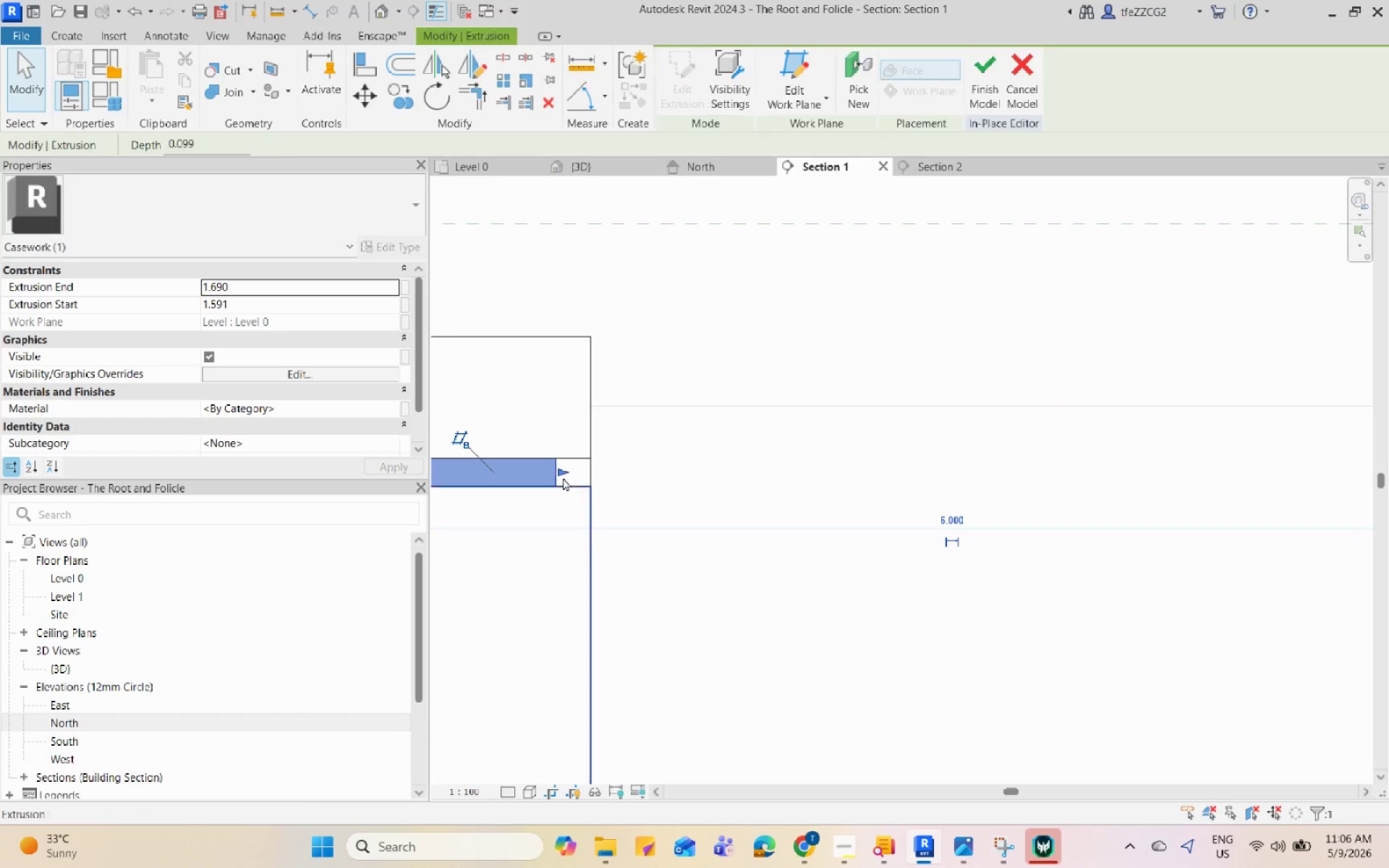 
left_click_drag(start_coordinate=[556, 475], to_coordinate=[587, 477])
 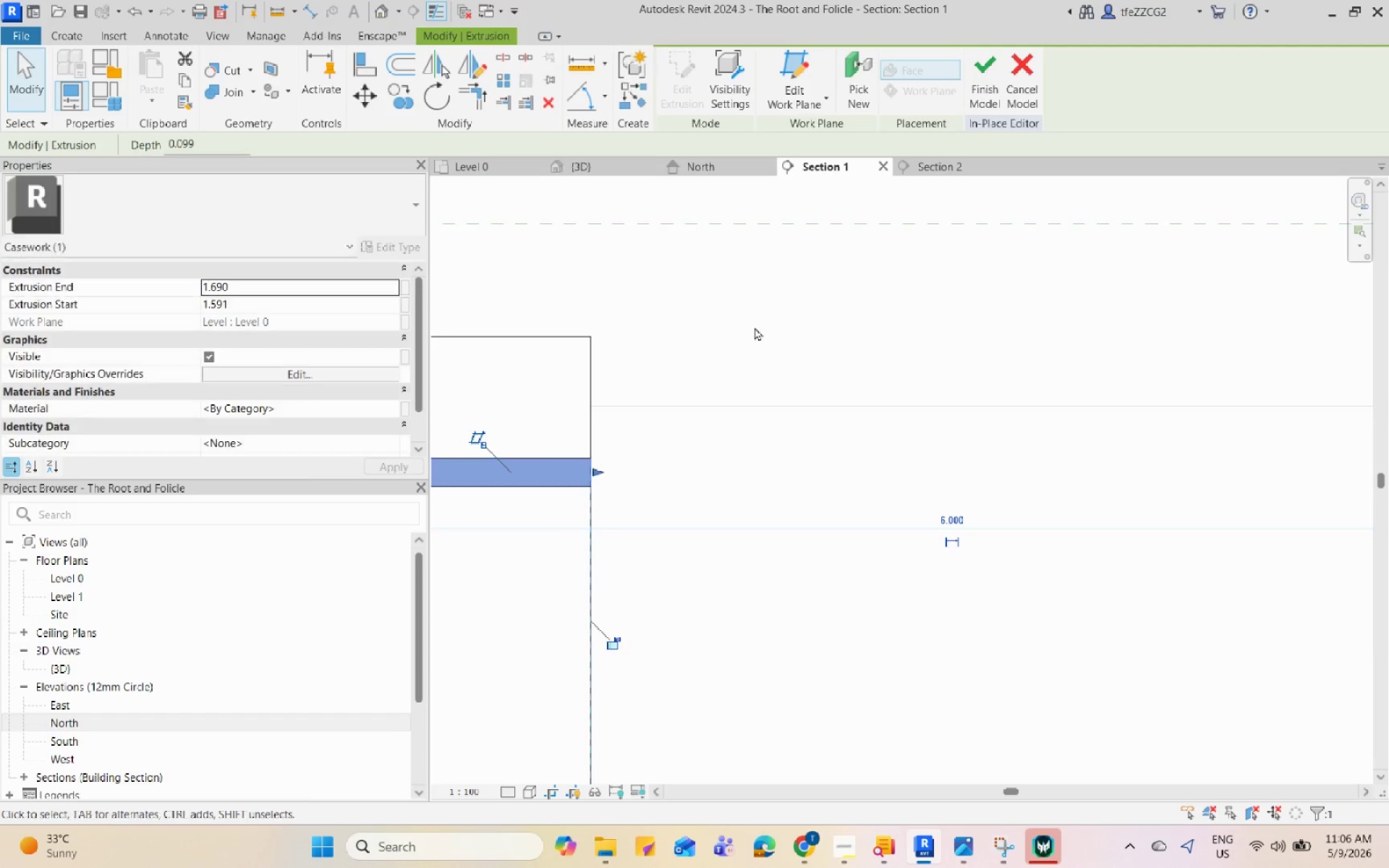 
left_click([770, 302])
 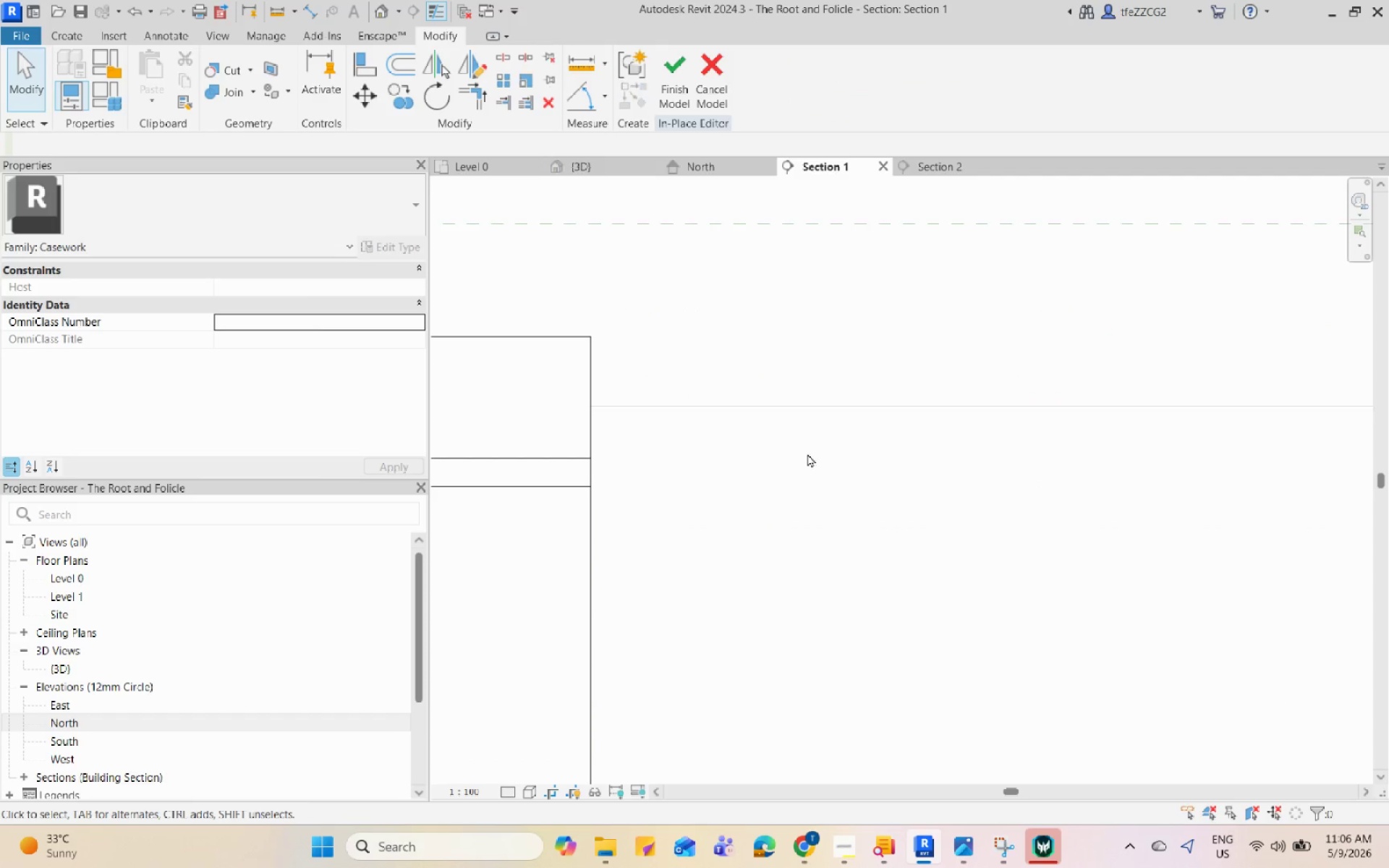 
scroll: coordinate [809, 469], scroll_direction: down, amount: 10.0
 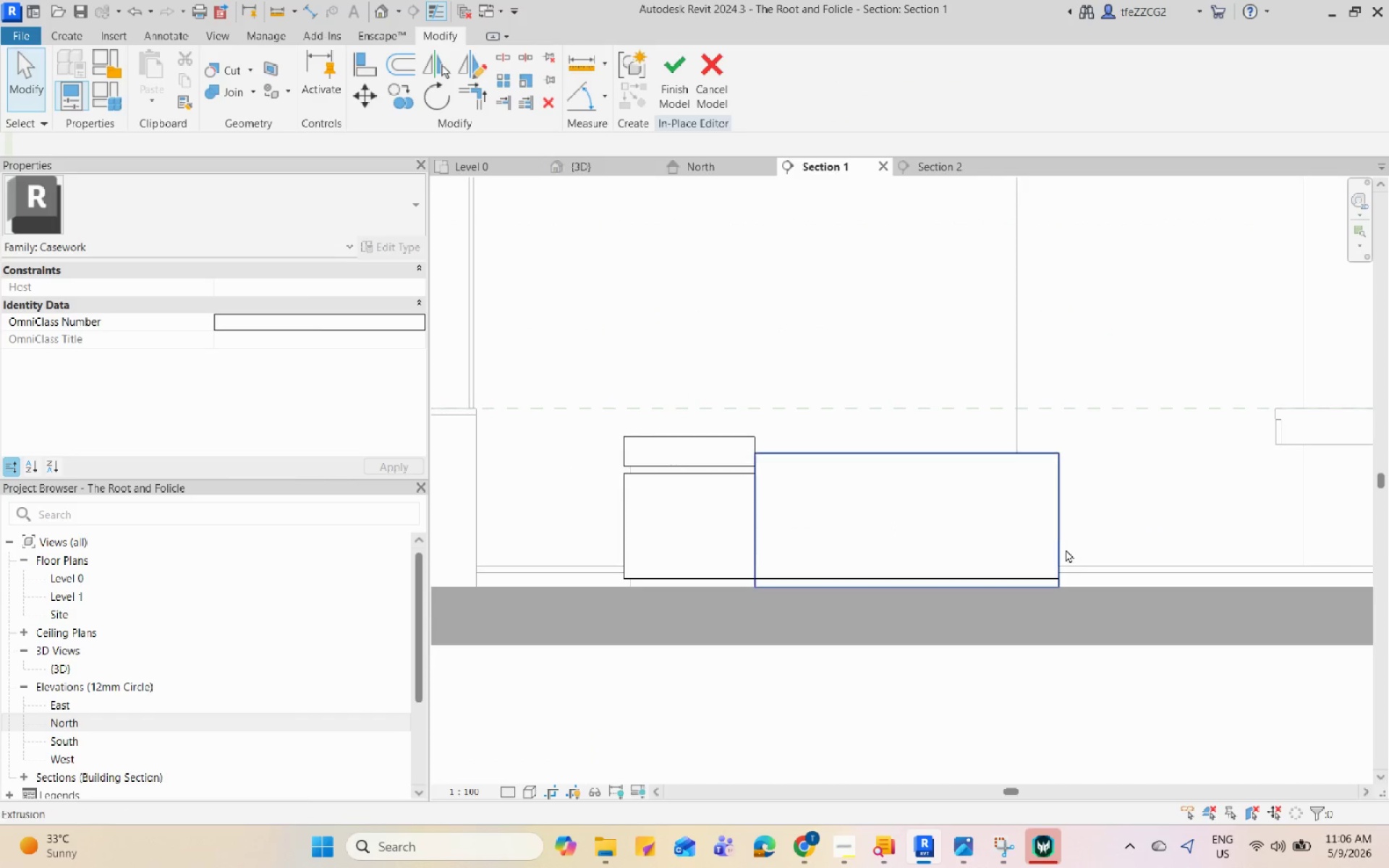 
left_click([1061, 546])
 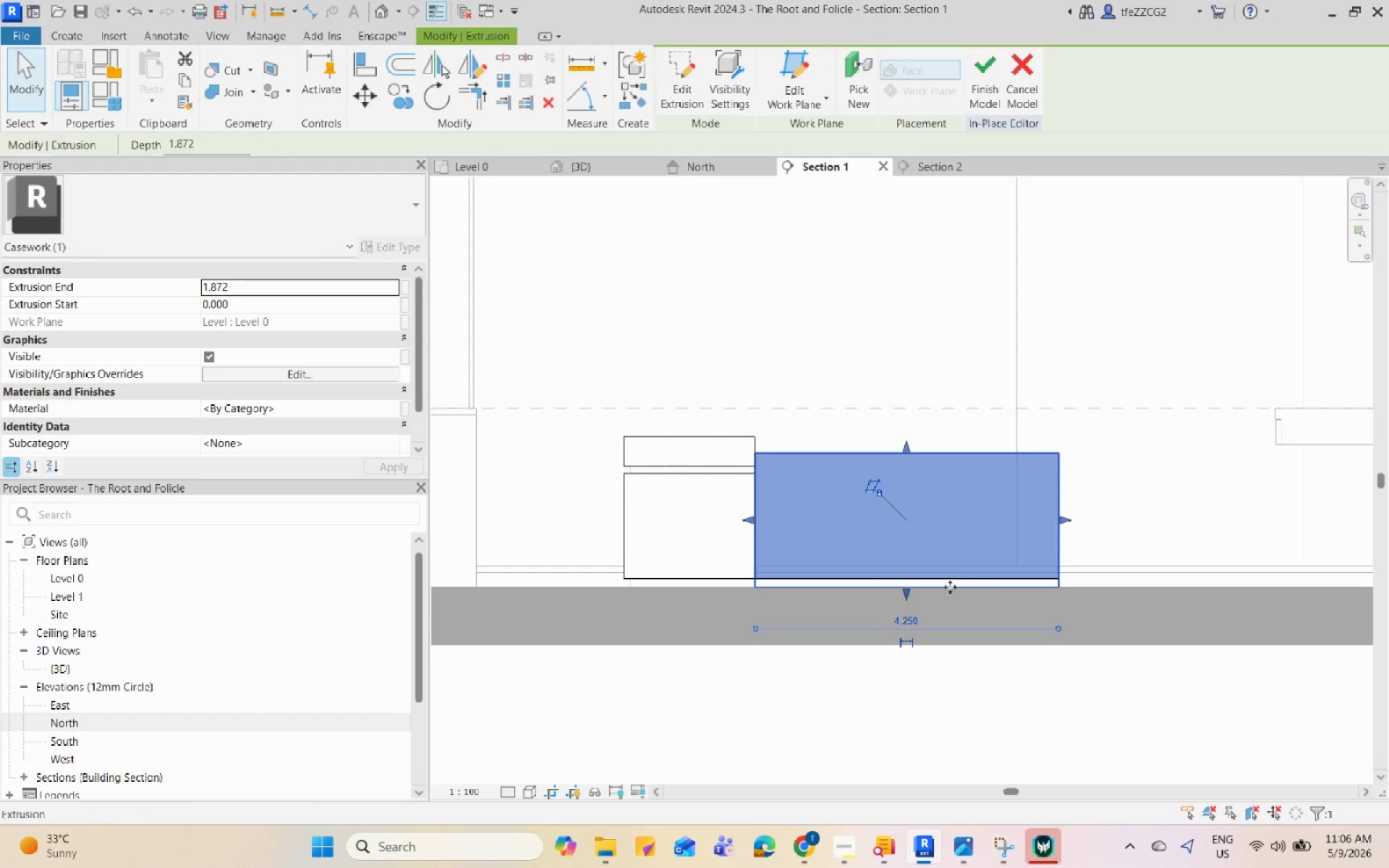 
scroll: coordinate [939, 592], scroll_direction: up, amount: 2.0
 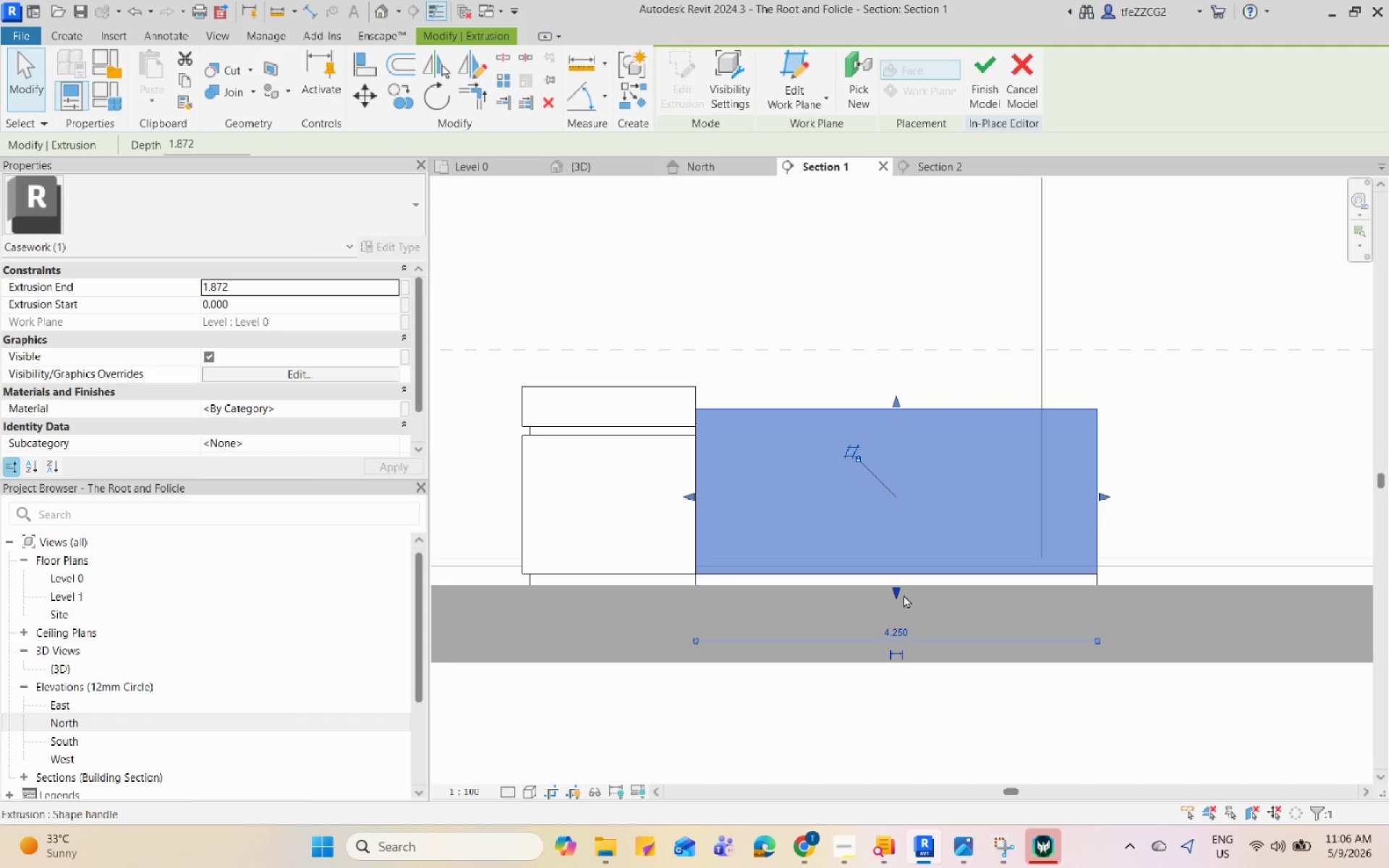 
left_click_drag(start_coordinate=[900, 592], to_coordinate=[813, 575])
 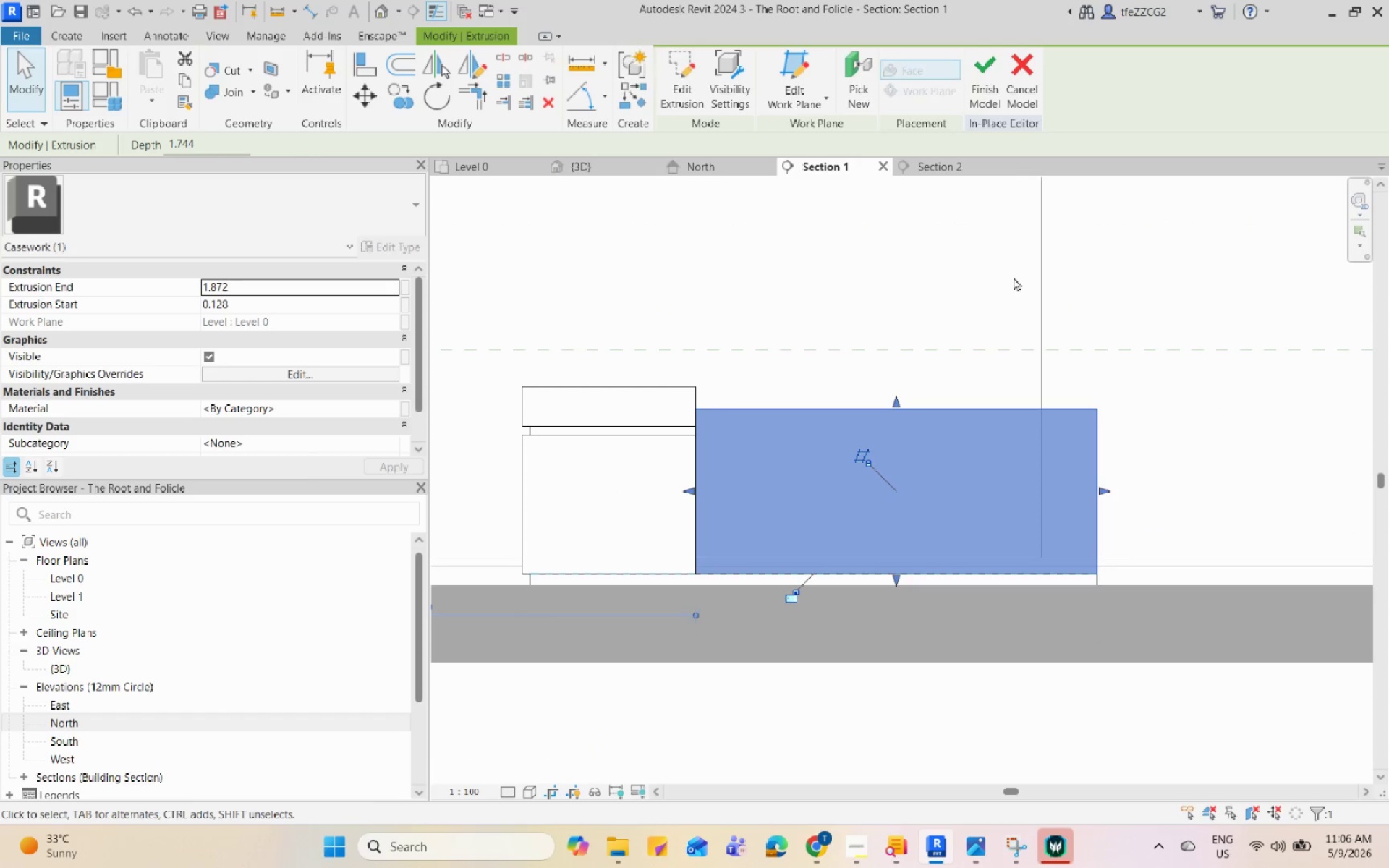 
left_click([1014, 277])
 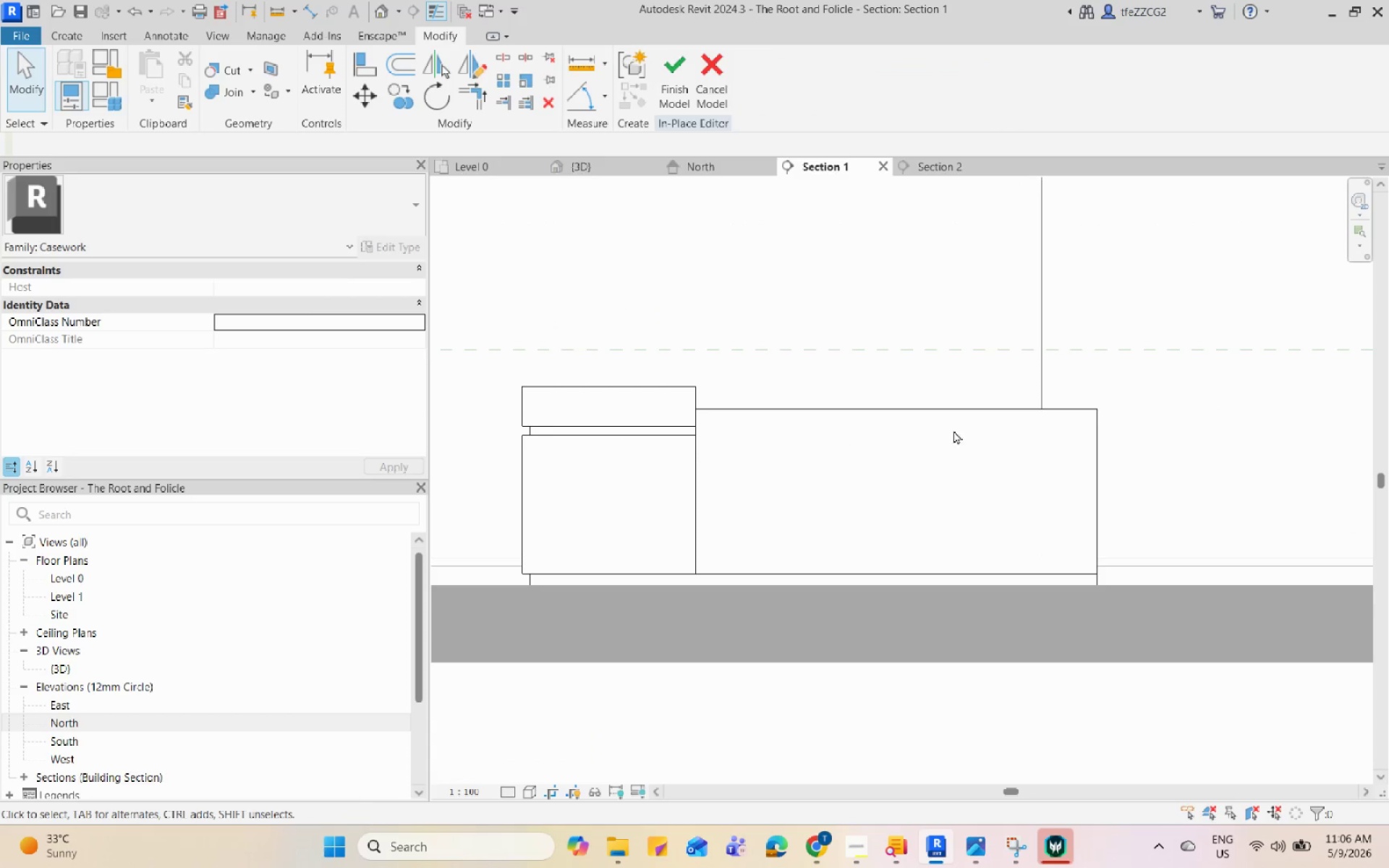 
left_click([962, 416])
 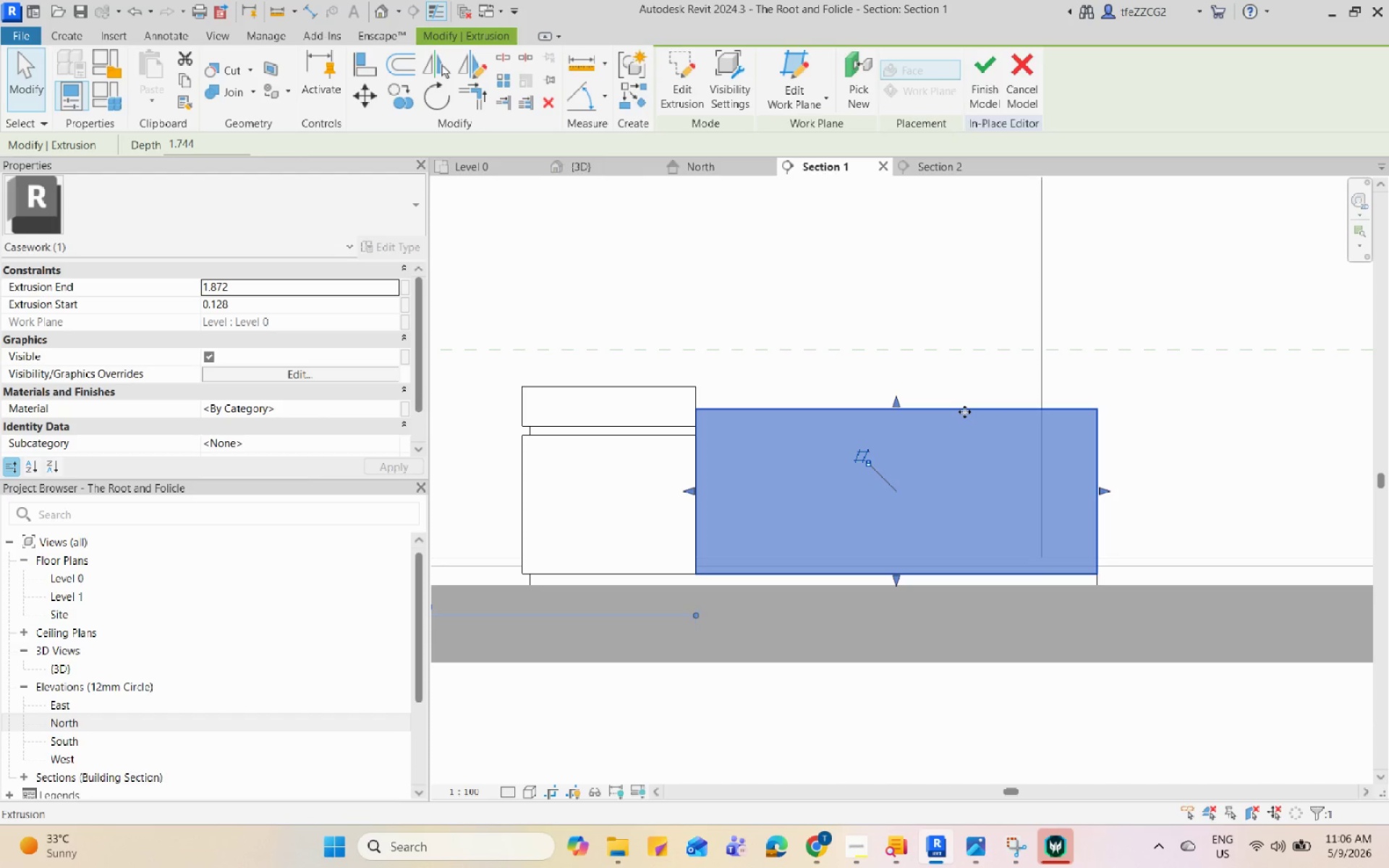 
wait(14.3)
 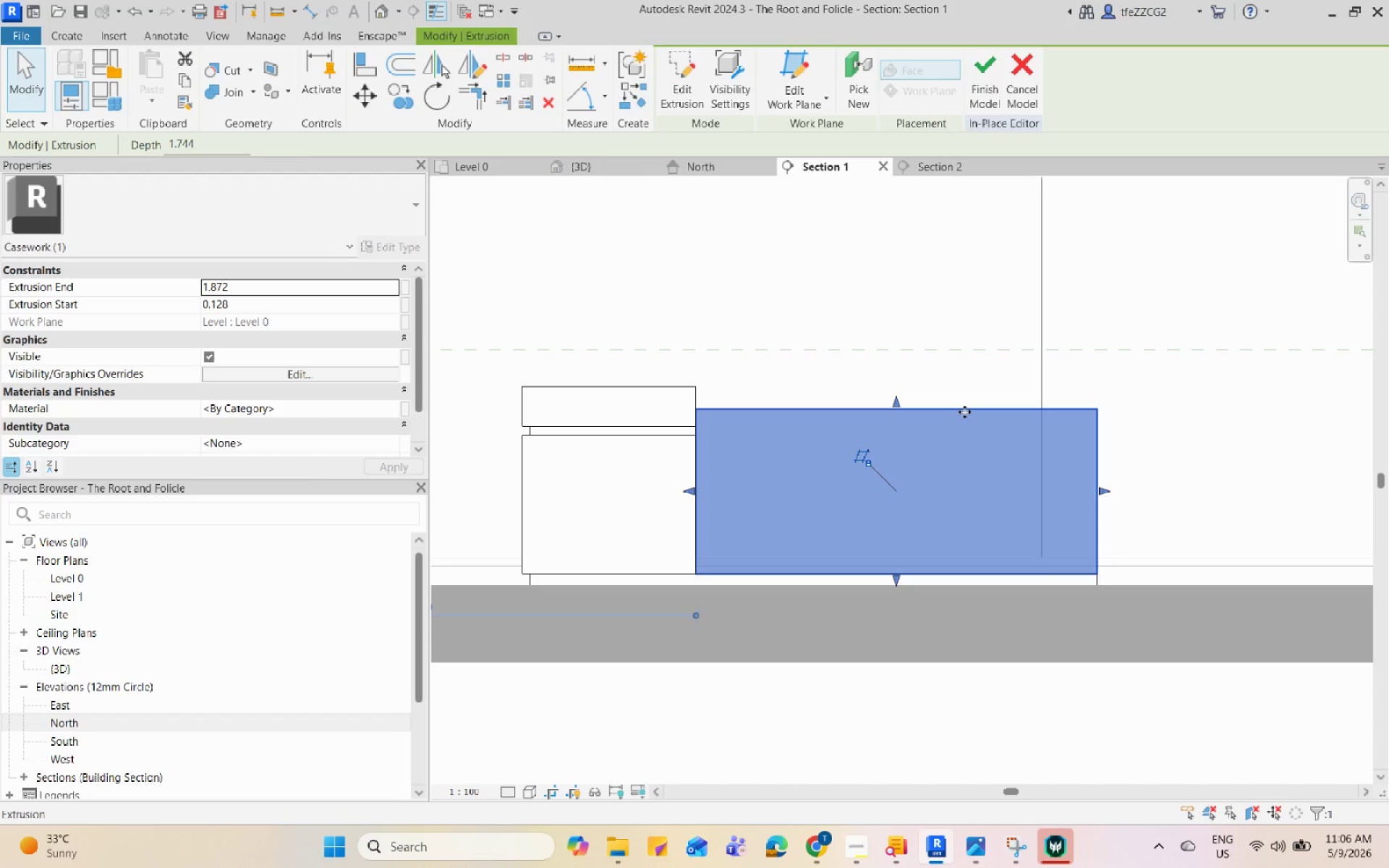 
left_click([923, 177])
 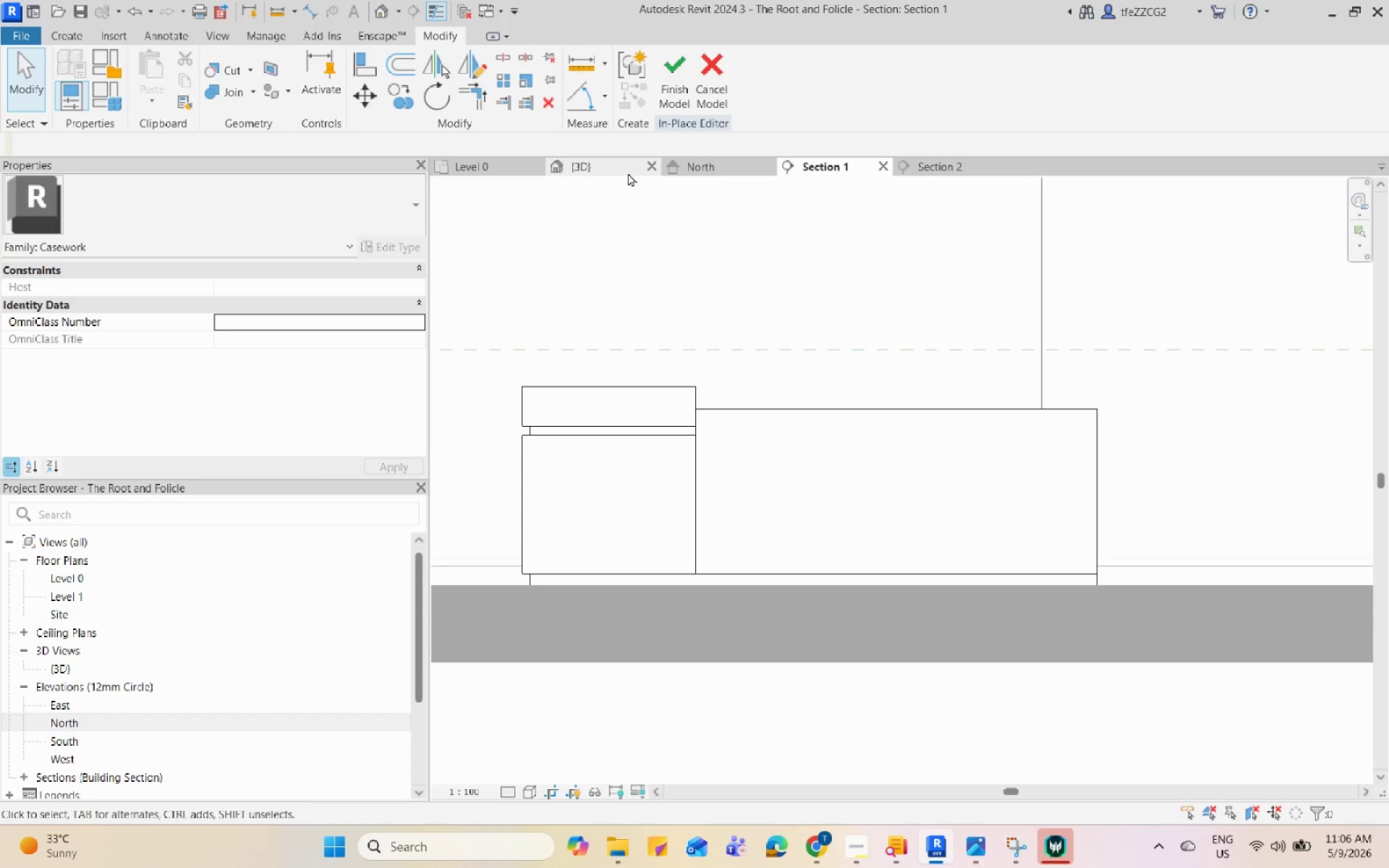 
left_click([626, 173])
 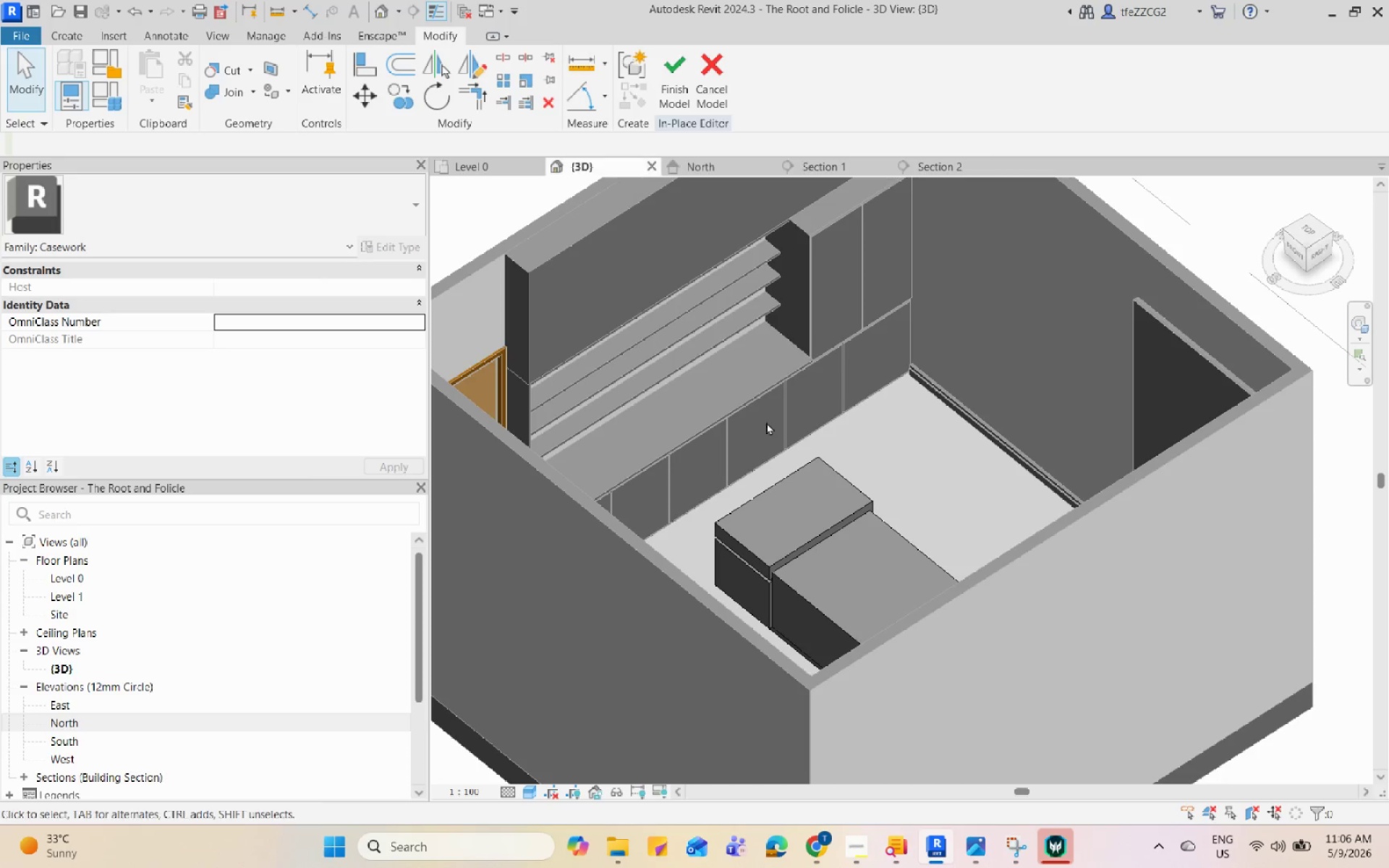 
hold_key(key=ShiftLeft, duration=0.75)
 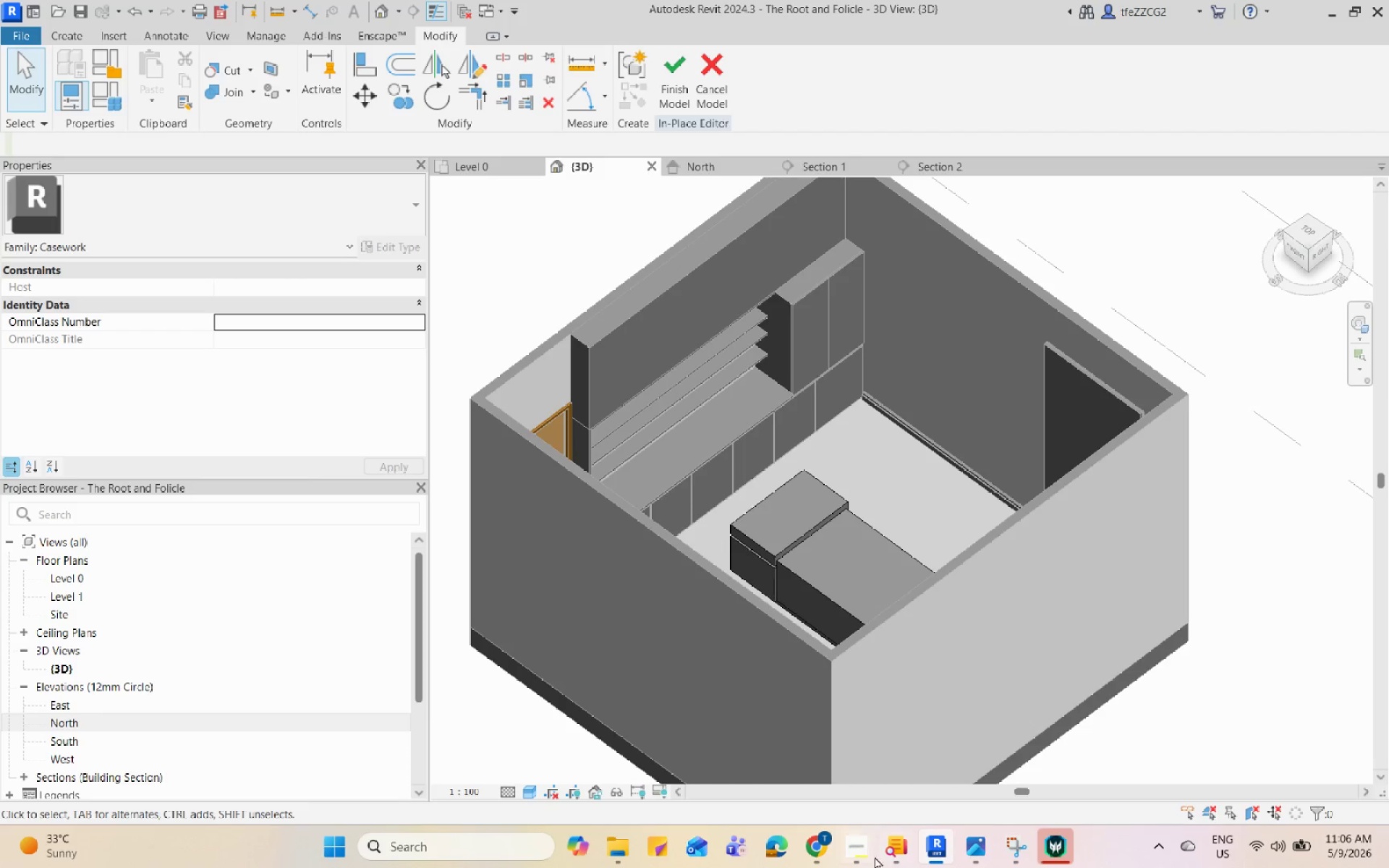 
scroll: coordinate [776, 514], scroll_direction: down, amount: 2.0
 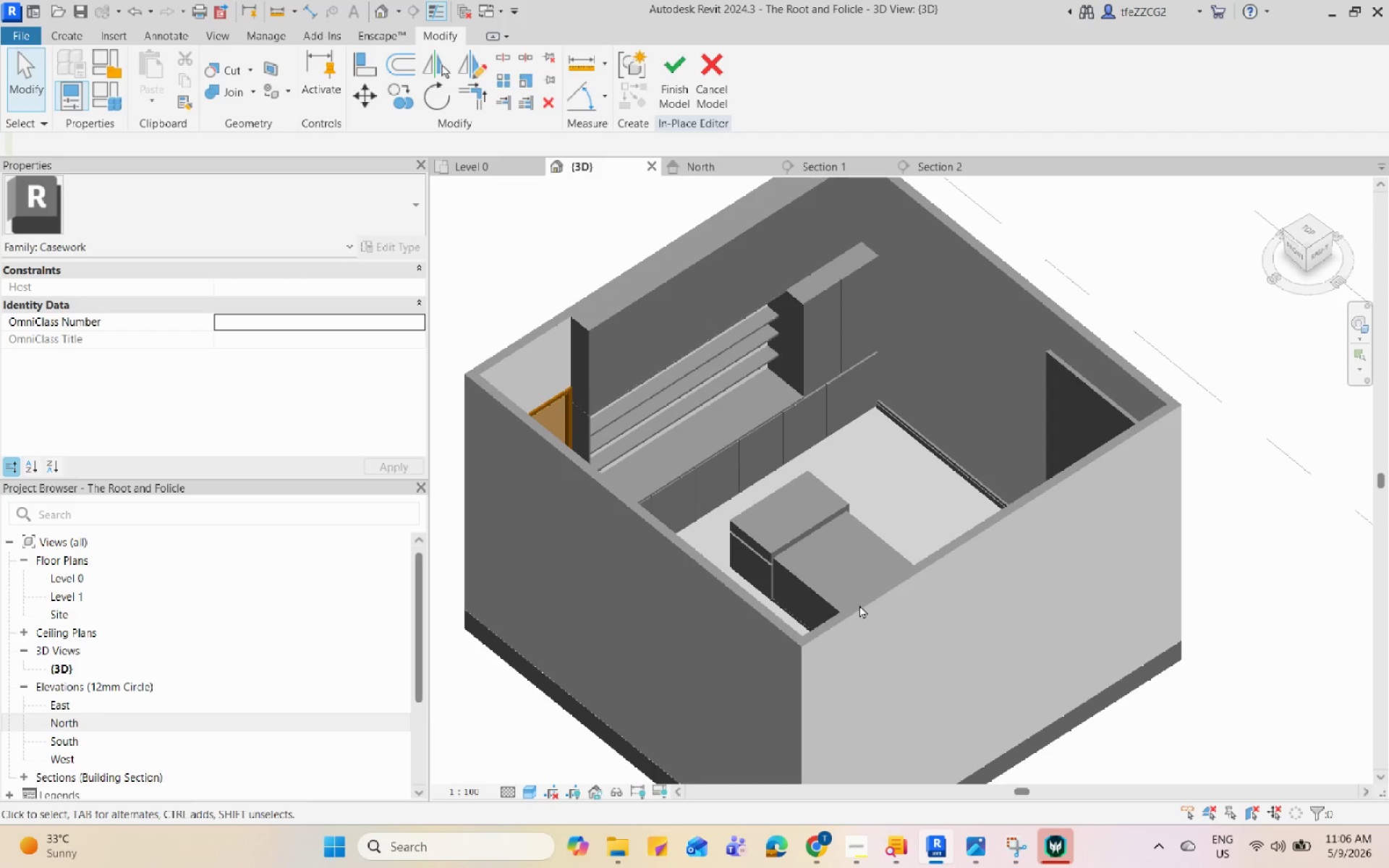 
left_click([845, 848])